 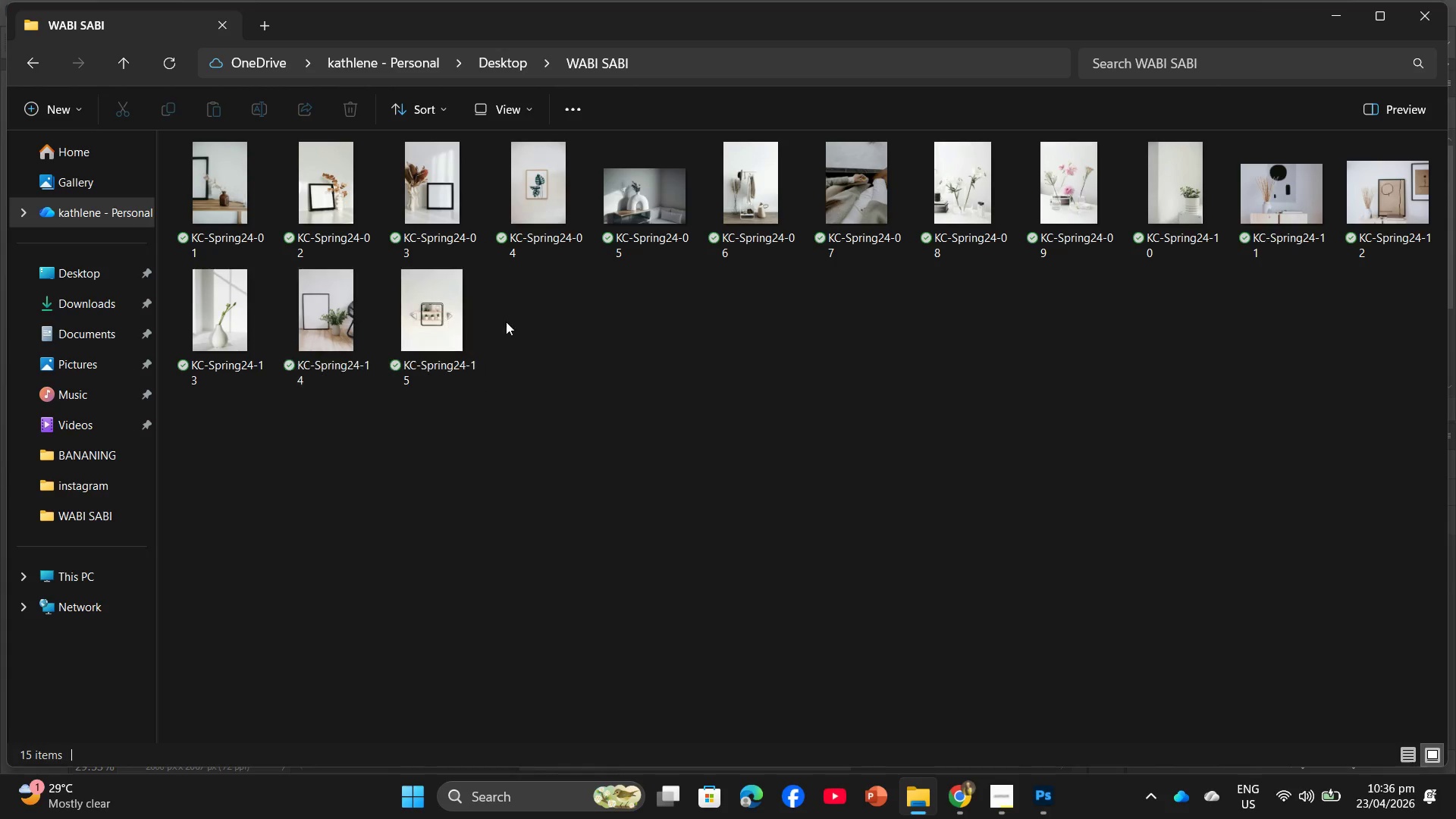 
left_click([968, 804])
 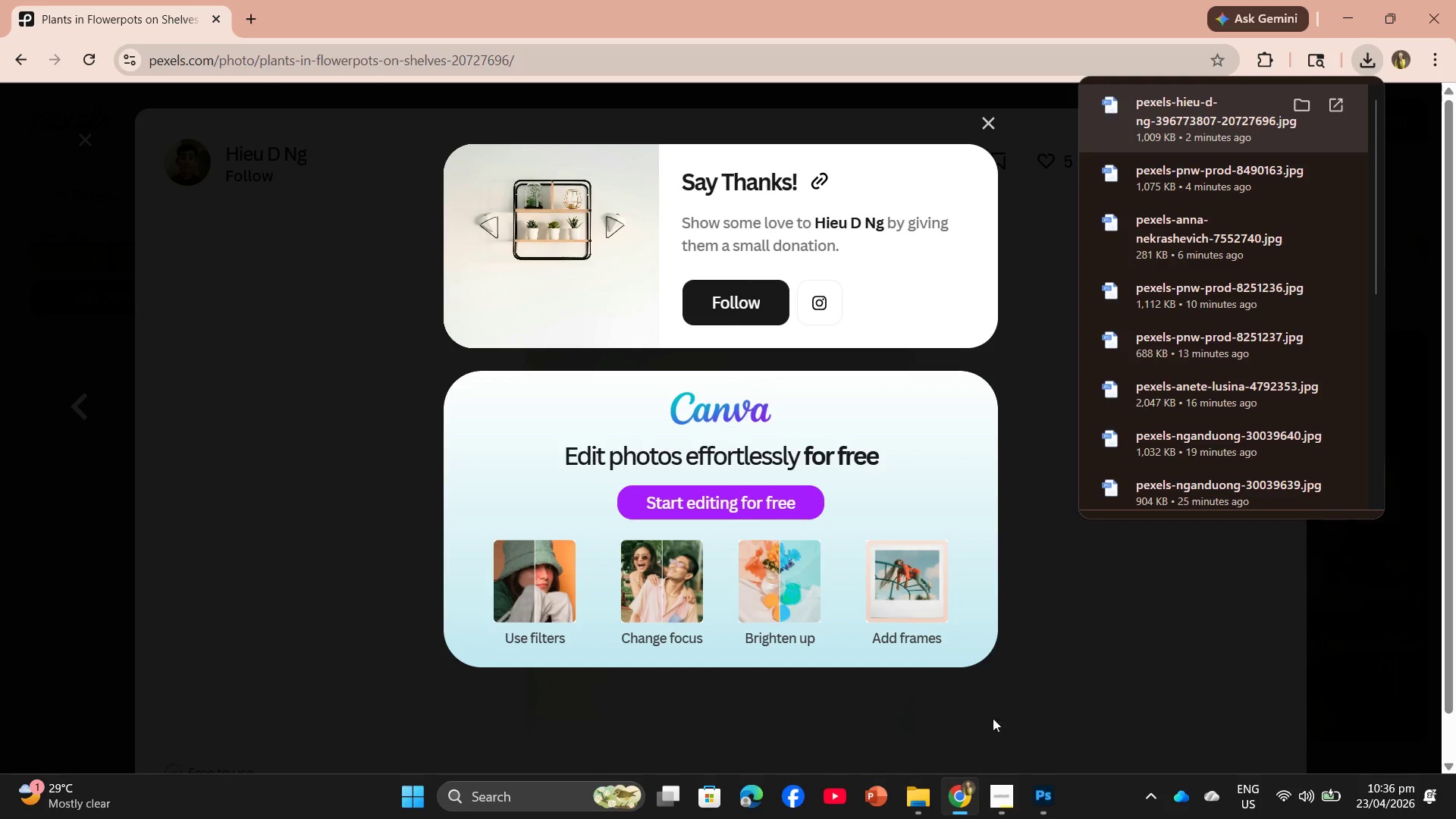 
left_click([1034, 796])
 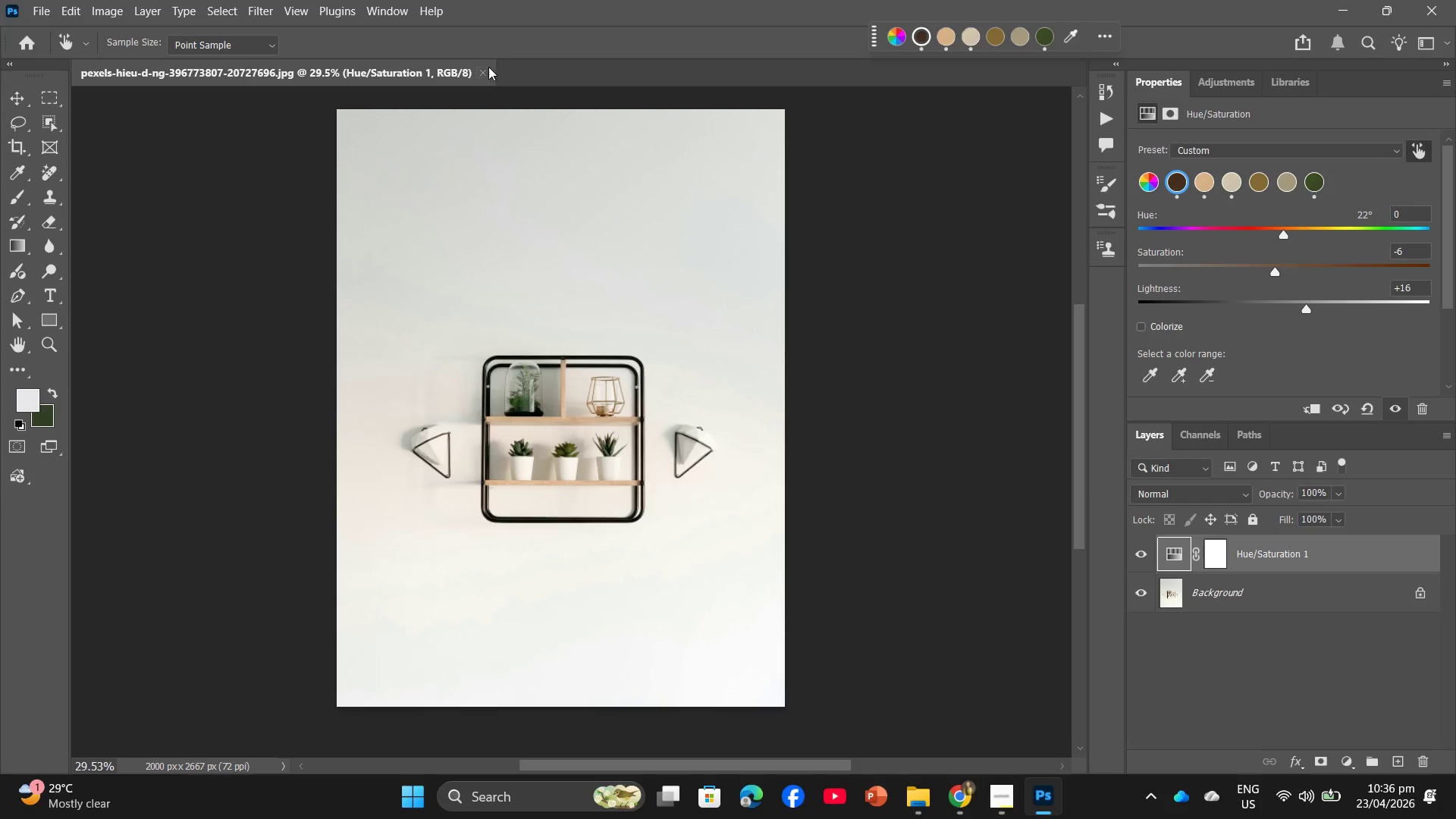 
left_click([479, 69])
 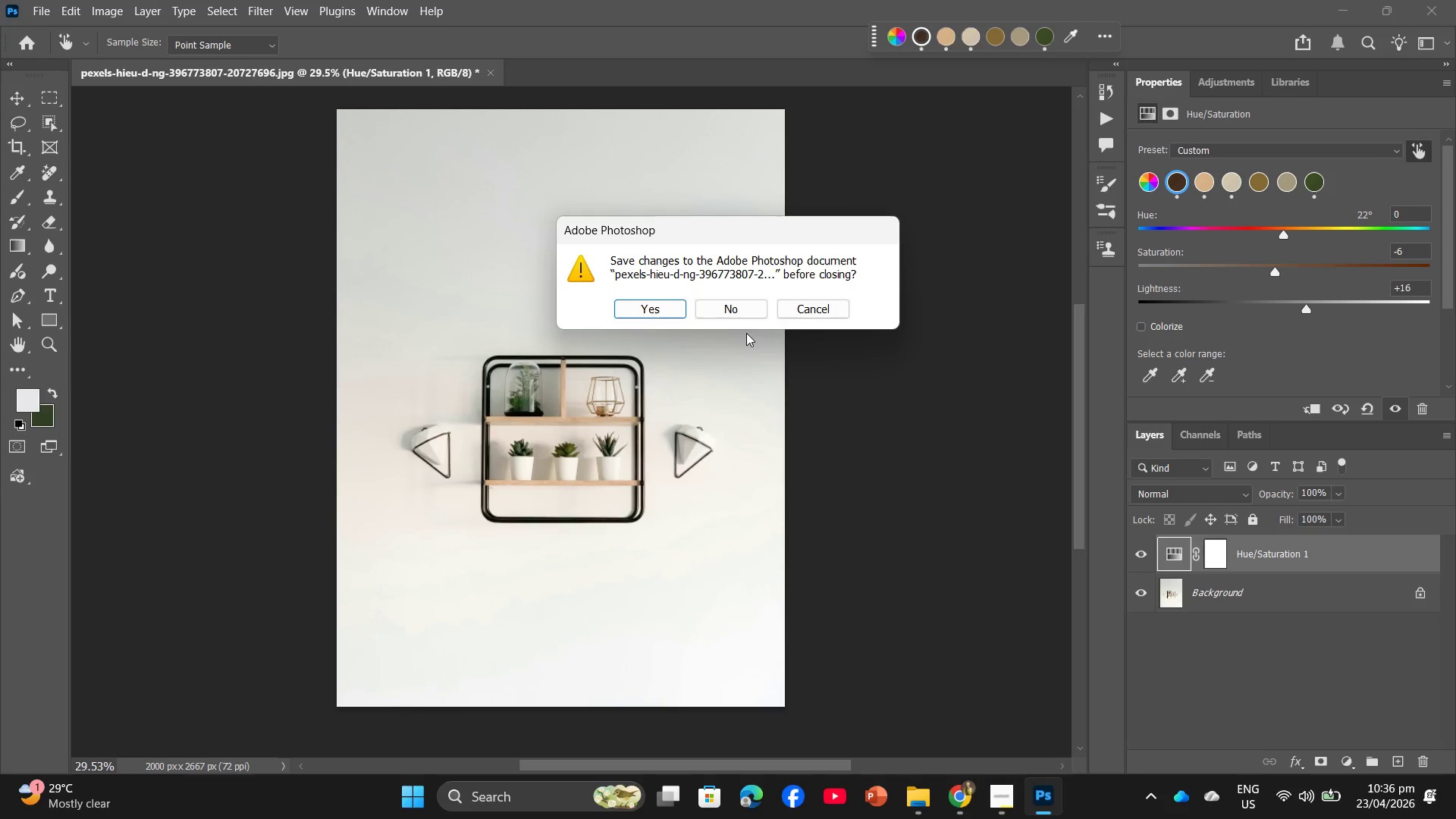 
left_click([732, 301])
 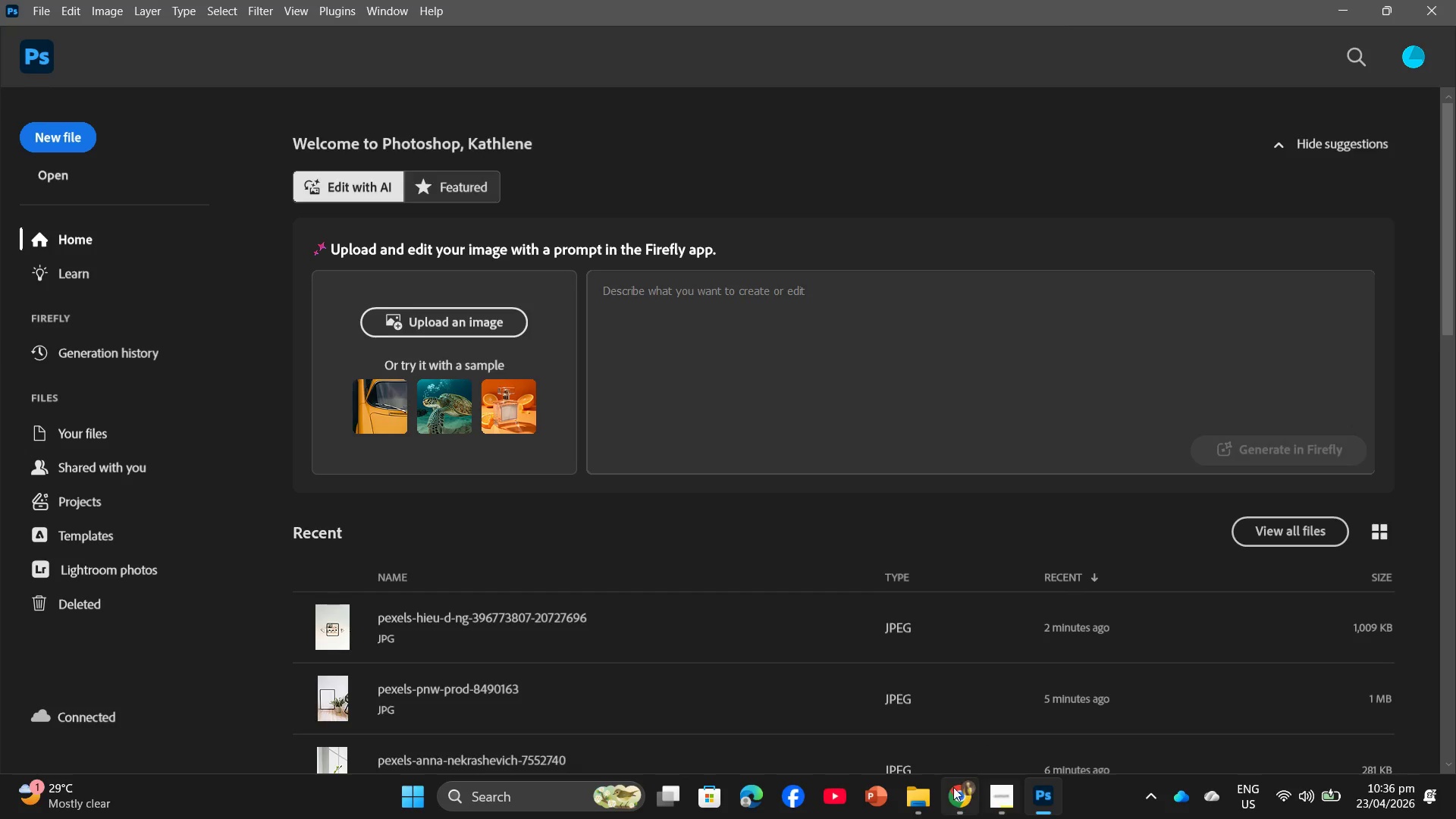 
left_click([967, 803])
 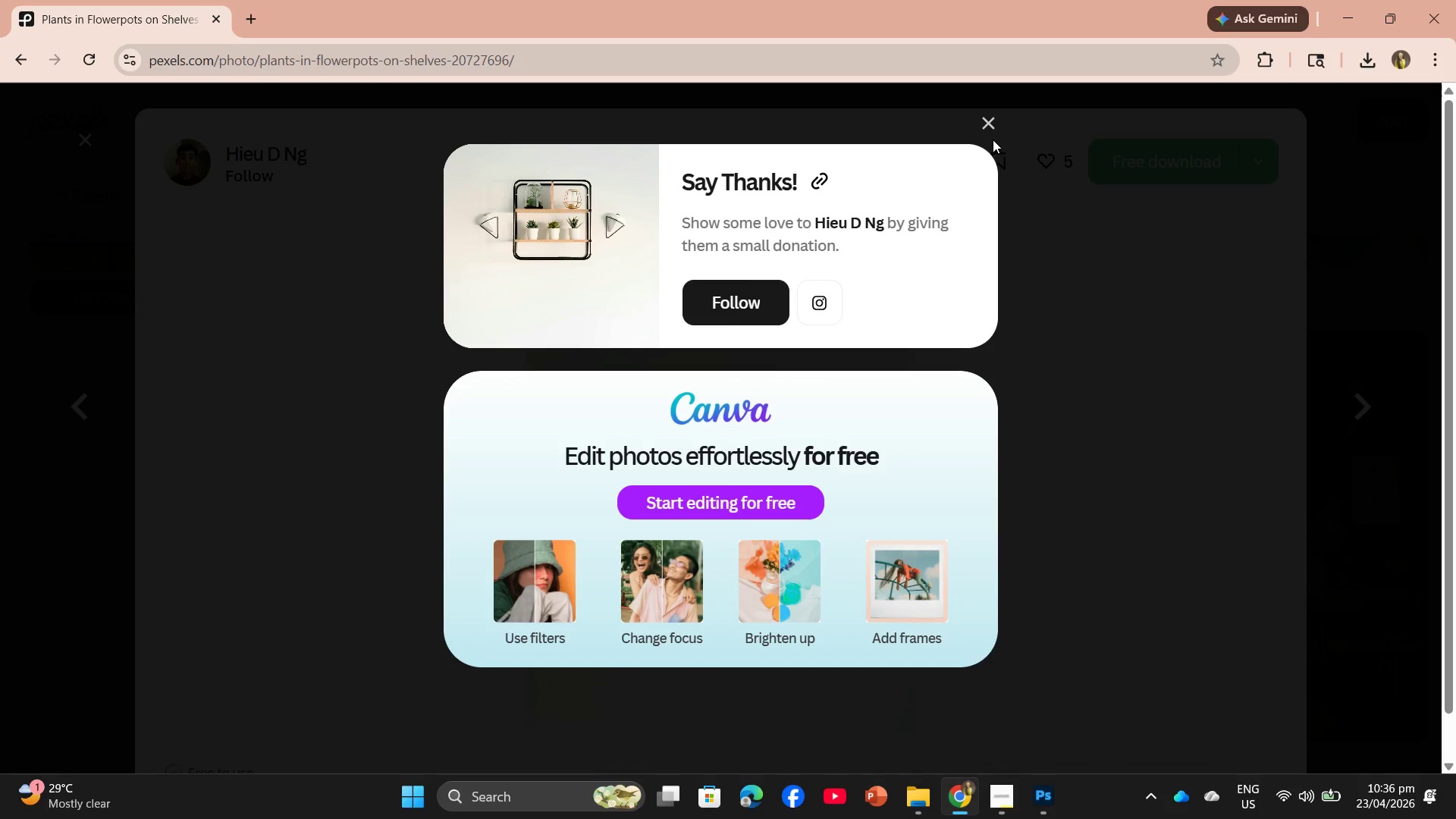 
left_click([990, 121])
 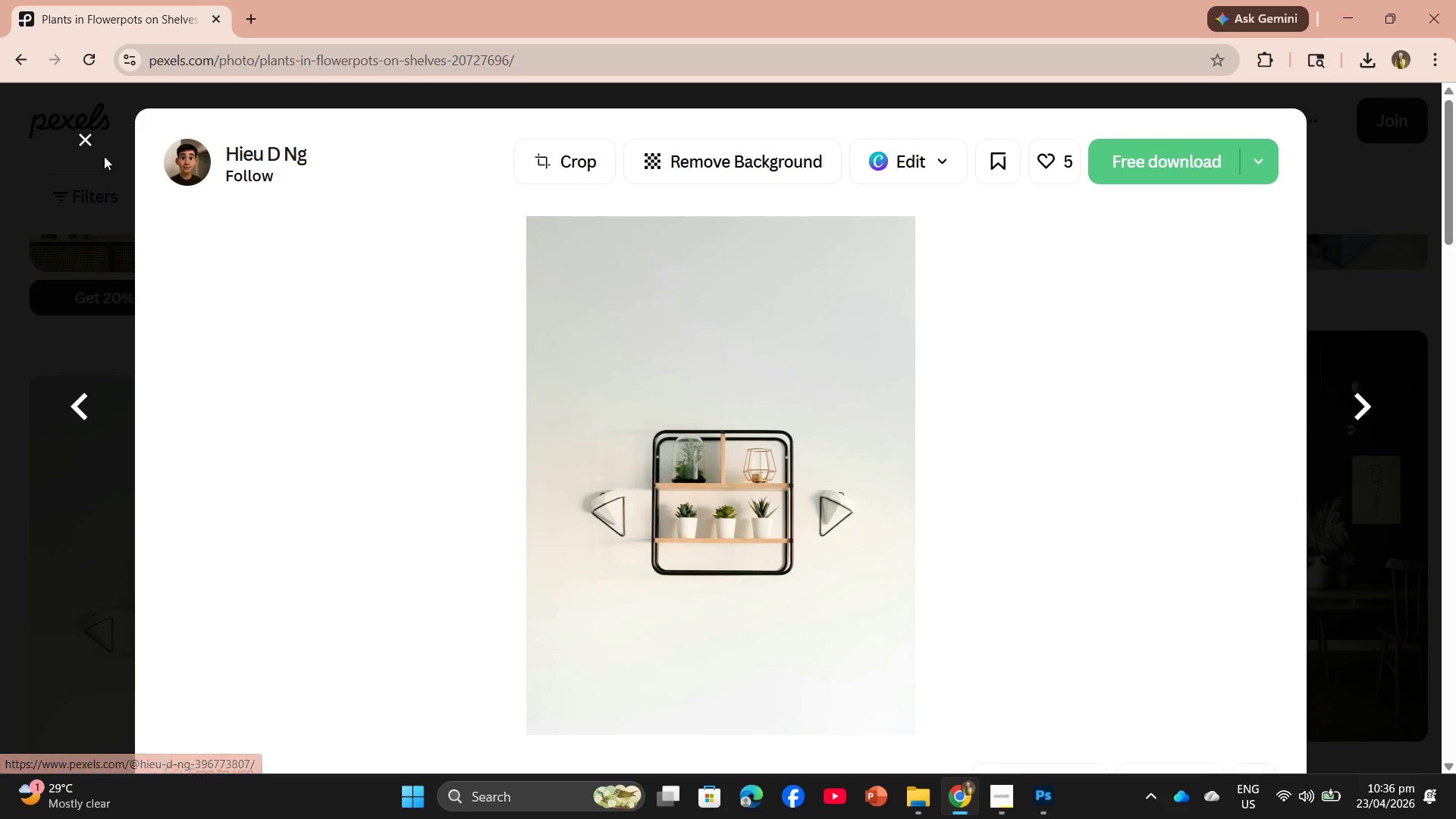 
left_click([84, 135])
 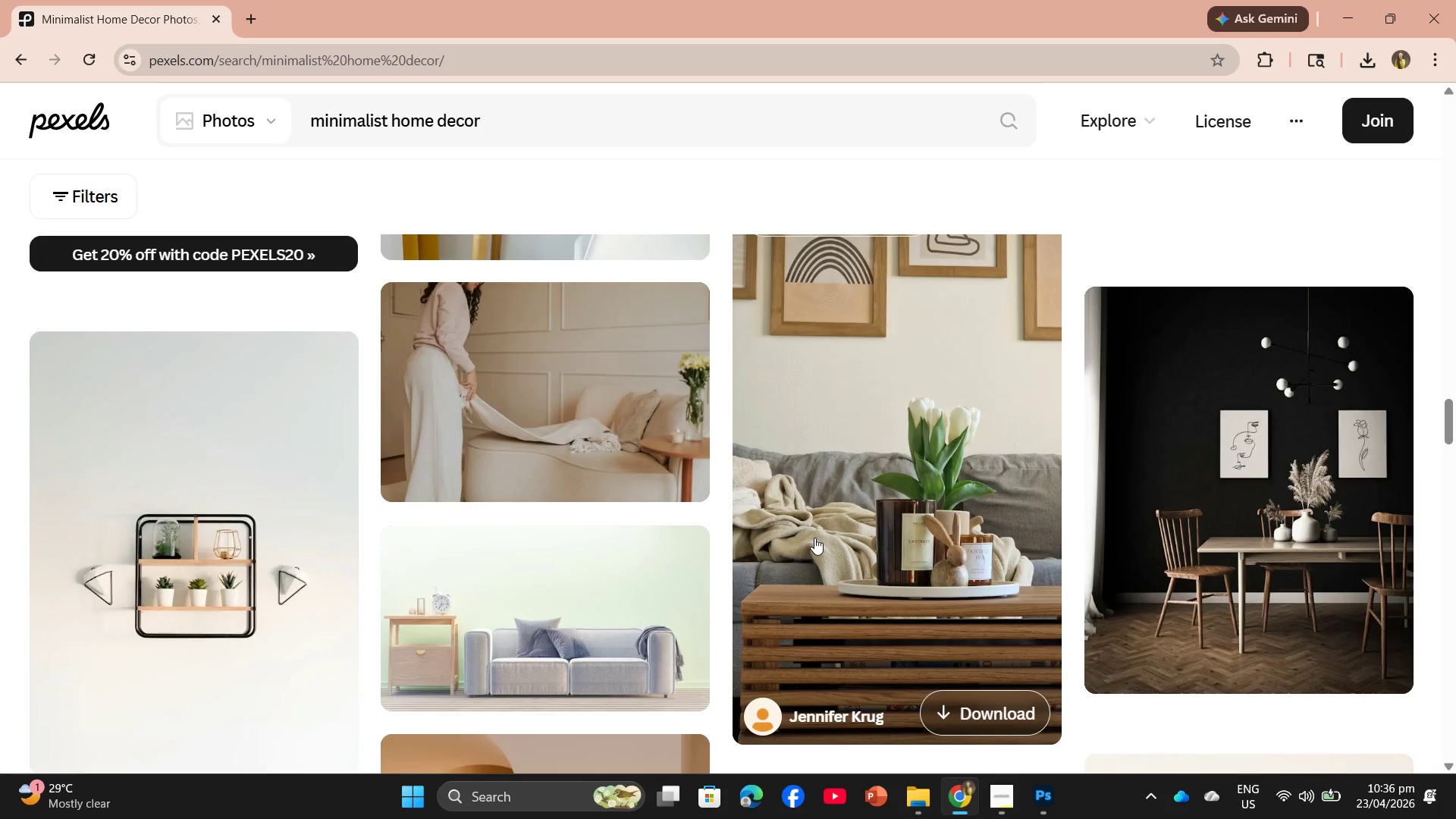 
scroll: coordinate [814, 540], scroll_direction: down, amount: 3.0
 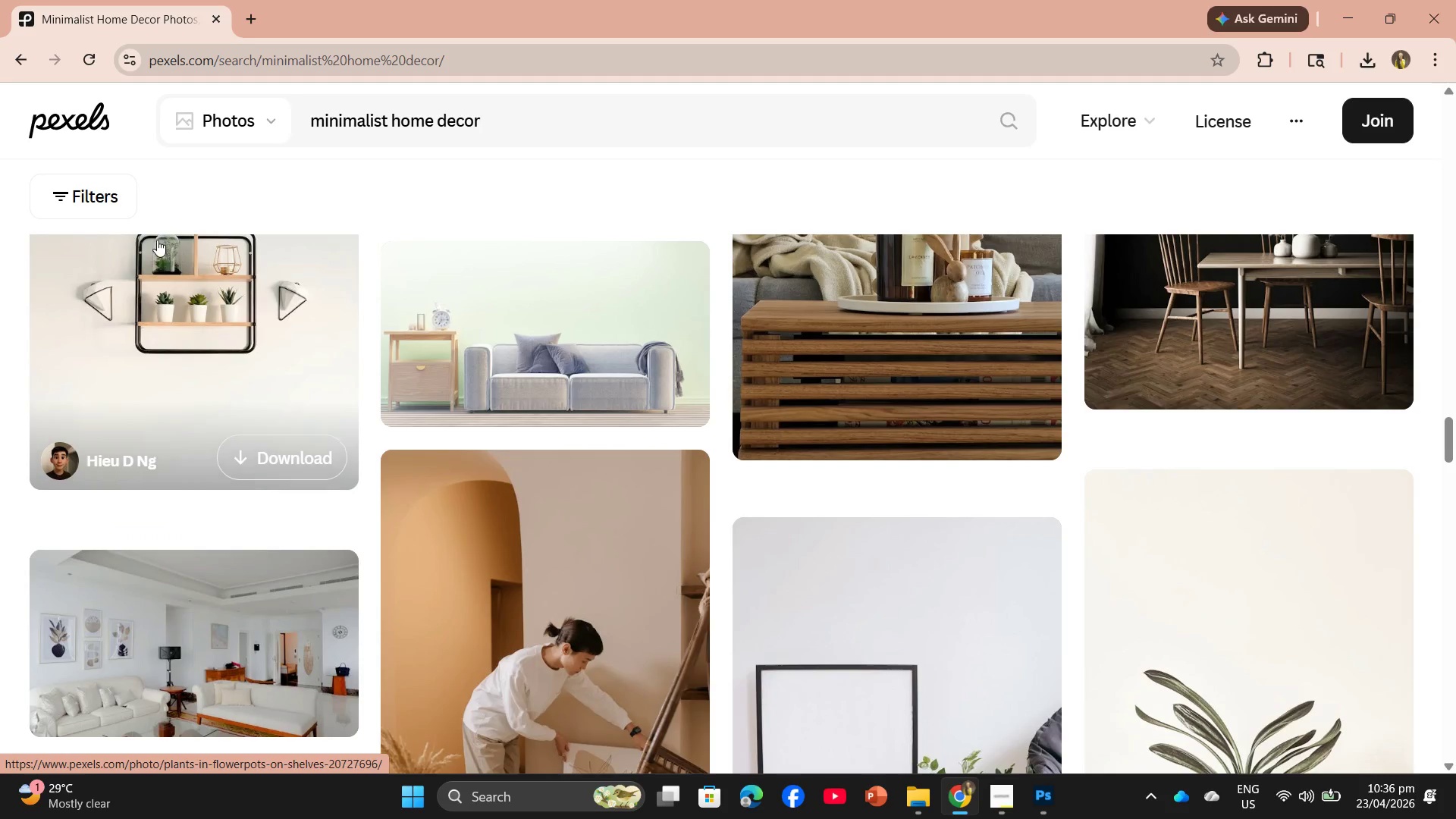 
left_click([189, 298])
 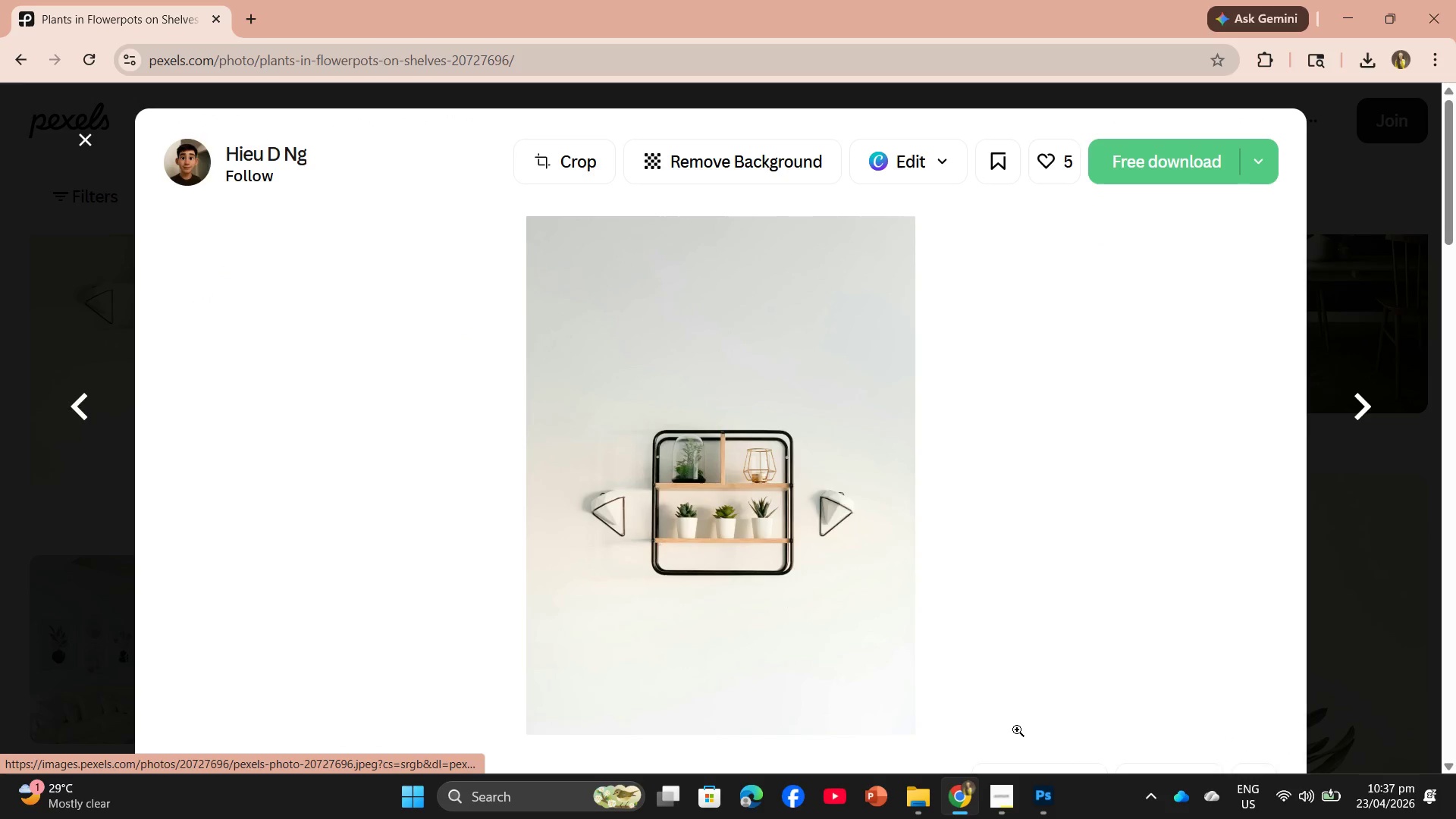 
scroll: coordinate [958, 645], scroll_direction: down, amount: 9.0
 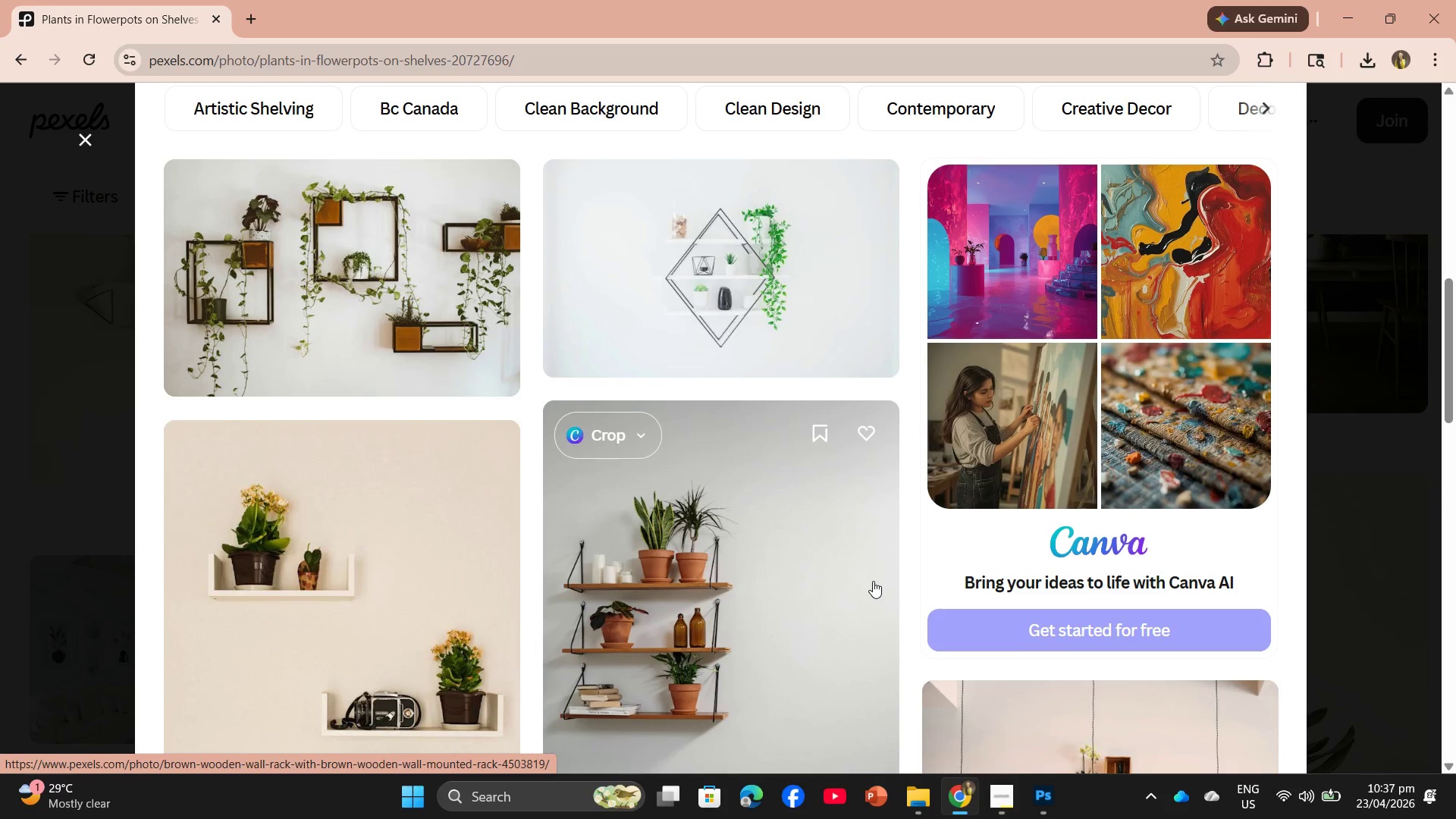 
left_click([738, 247])
 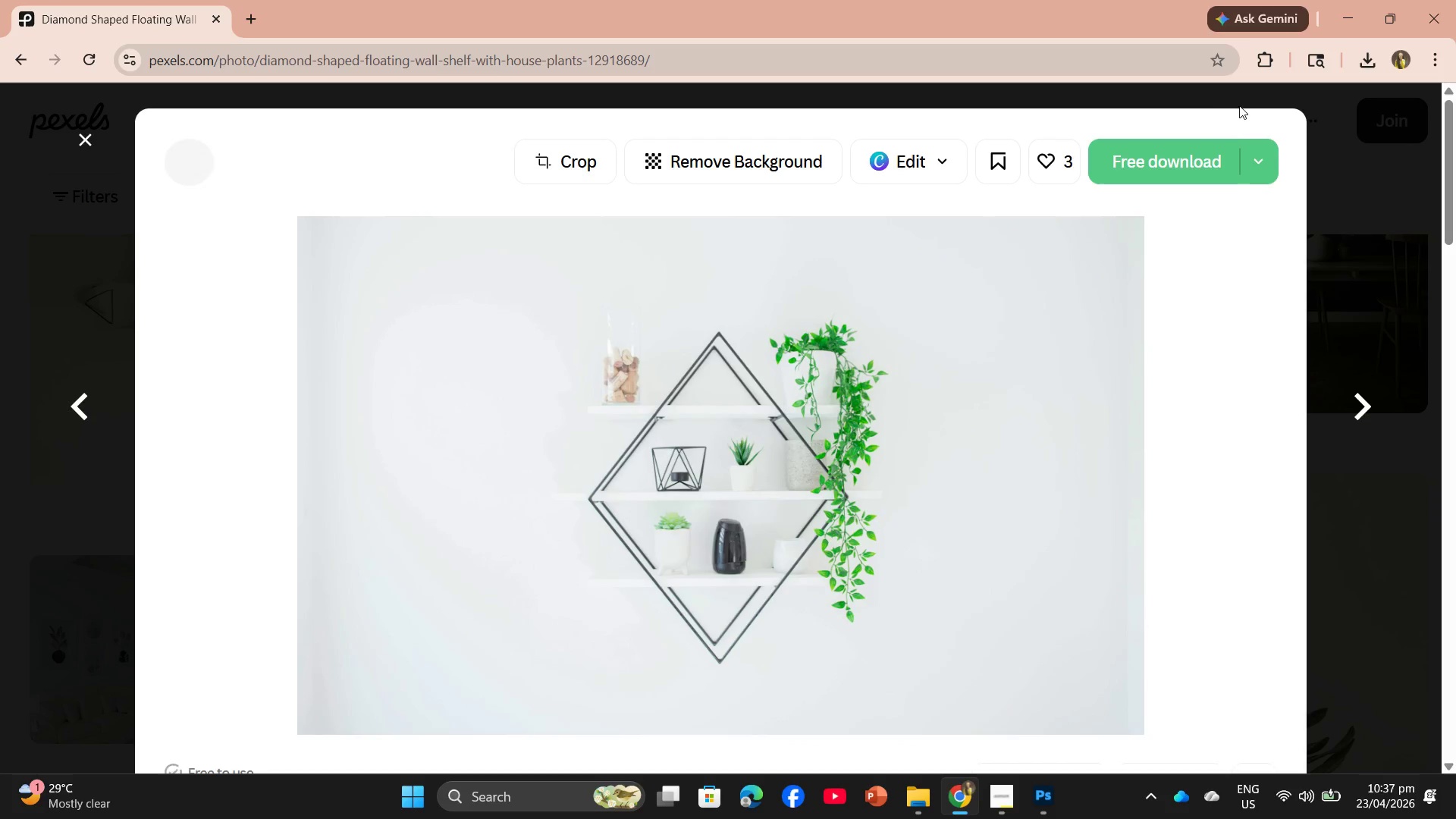 
left_click([1132, 152])
 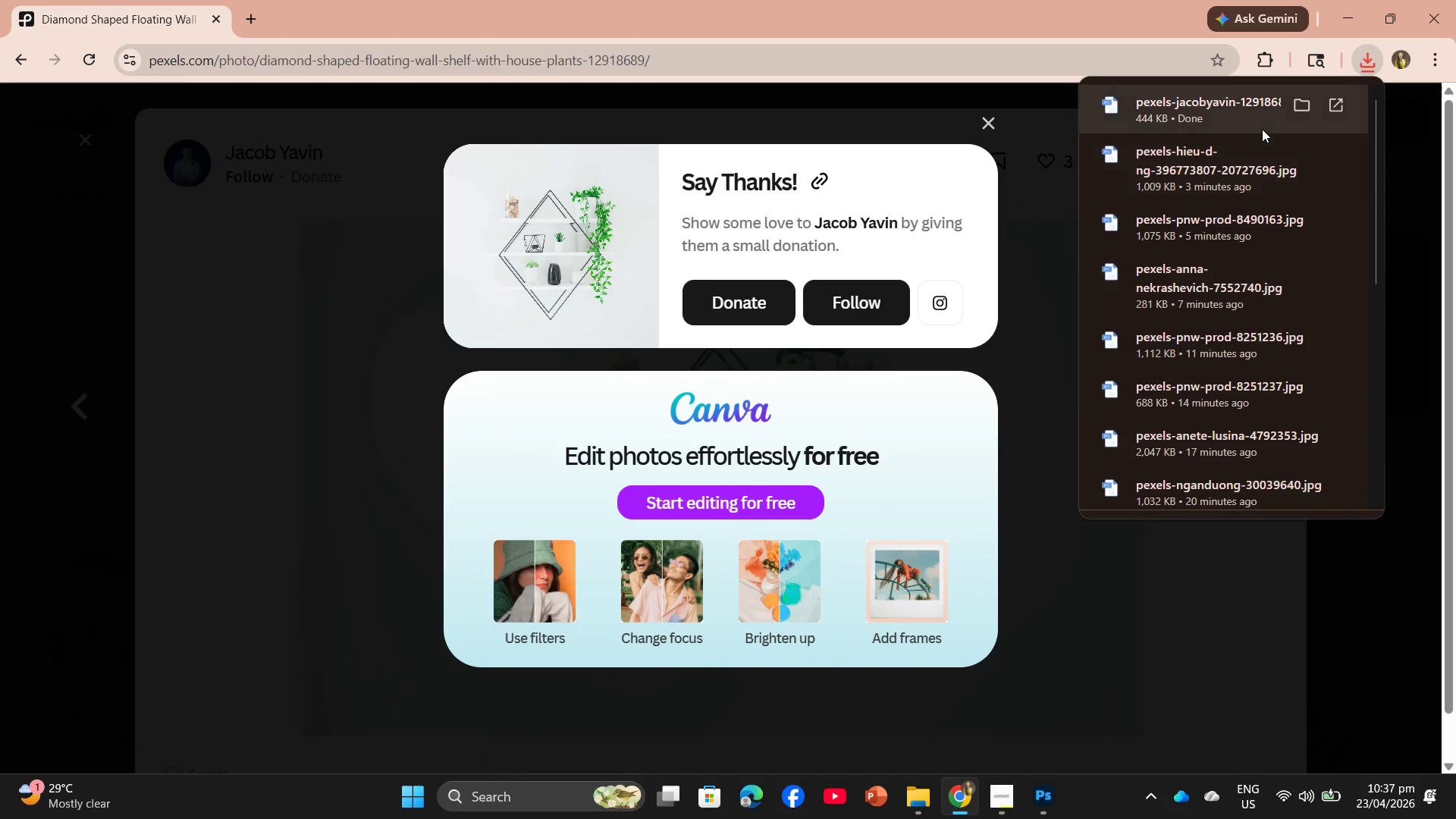 
left_click_drag(start_coordinate=[1193, 111], to_coordinate=[708, 413])
 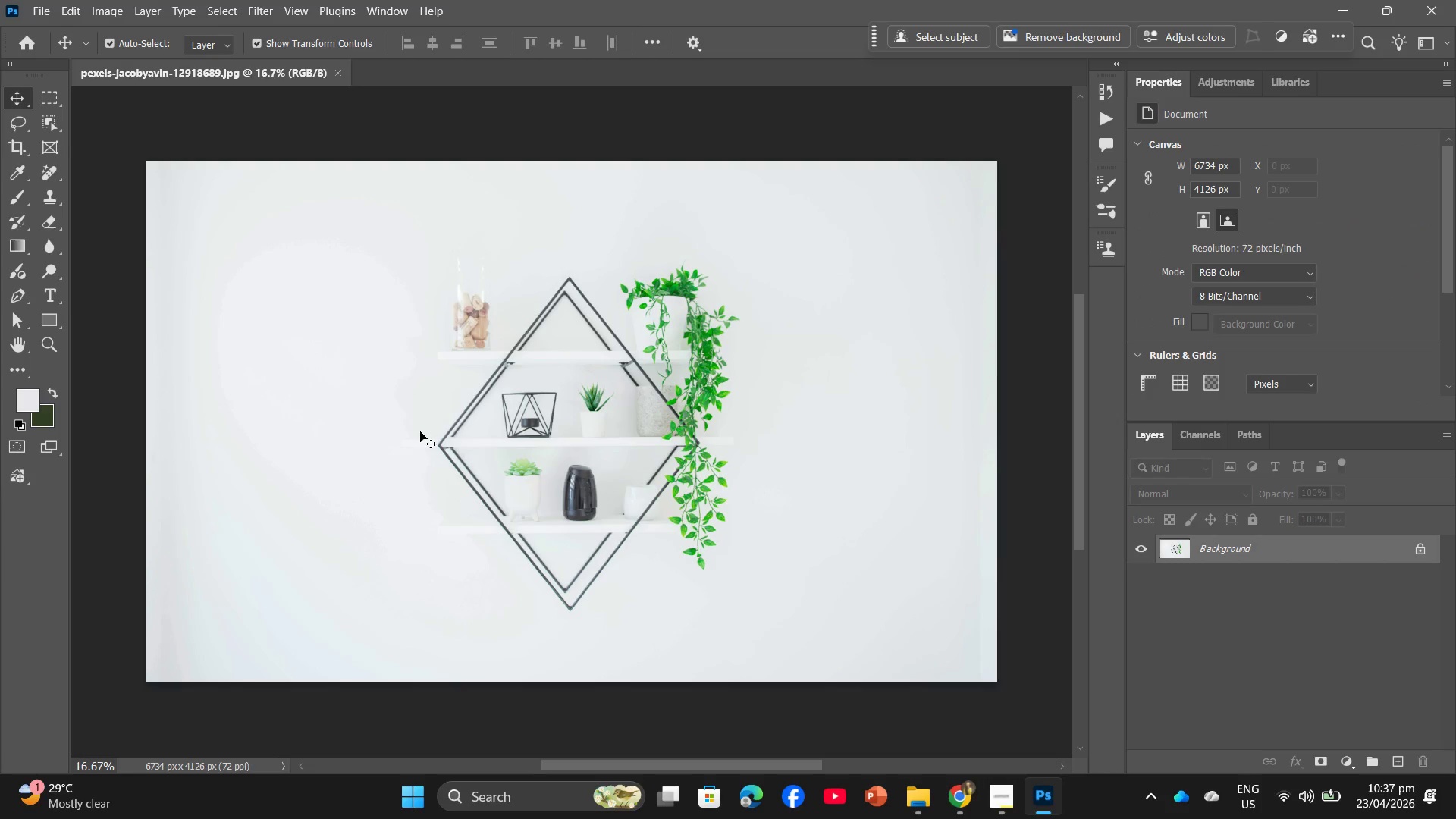 
wait(5.17)
 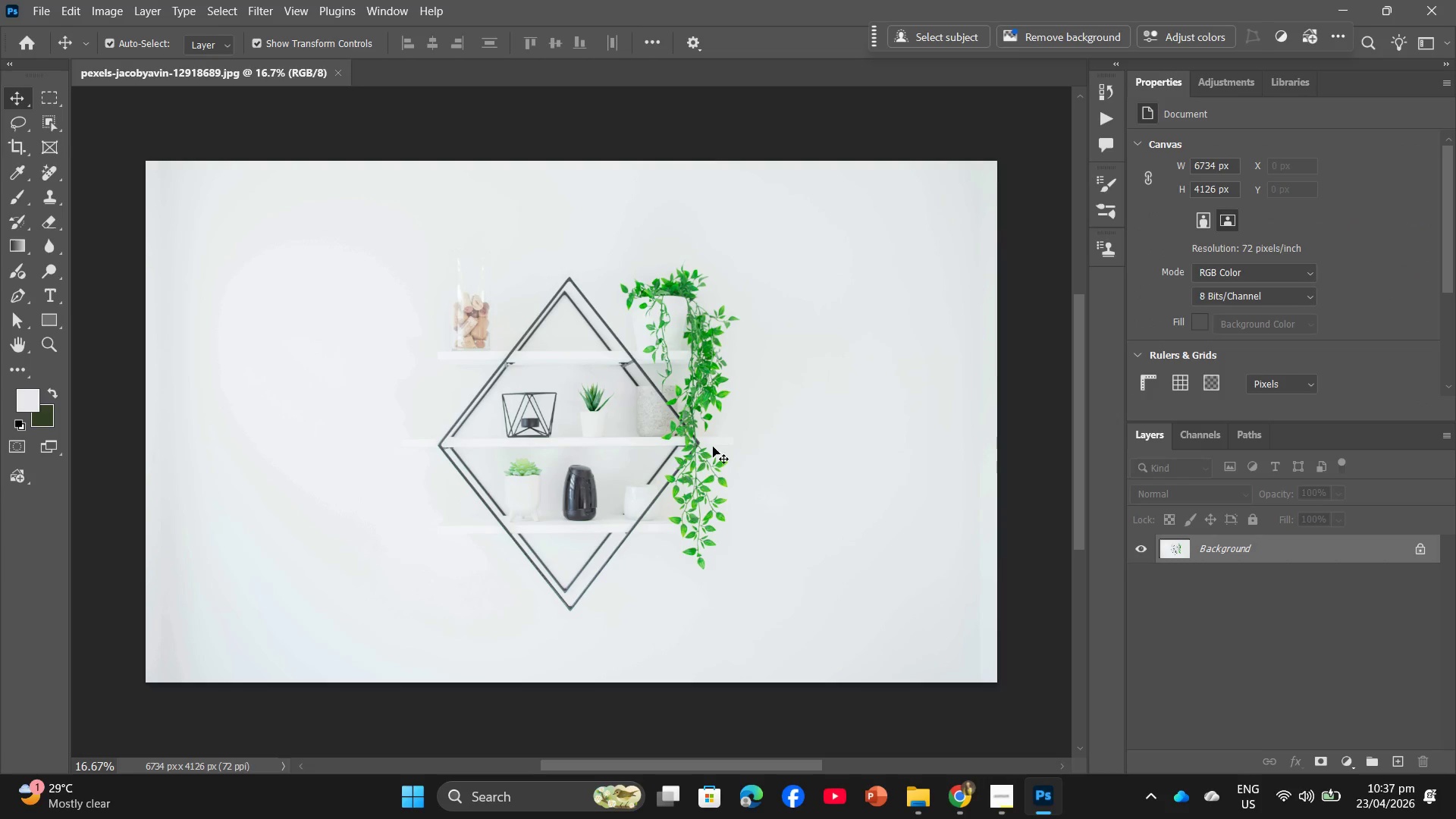 
left_click([102, 0])
 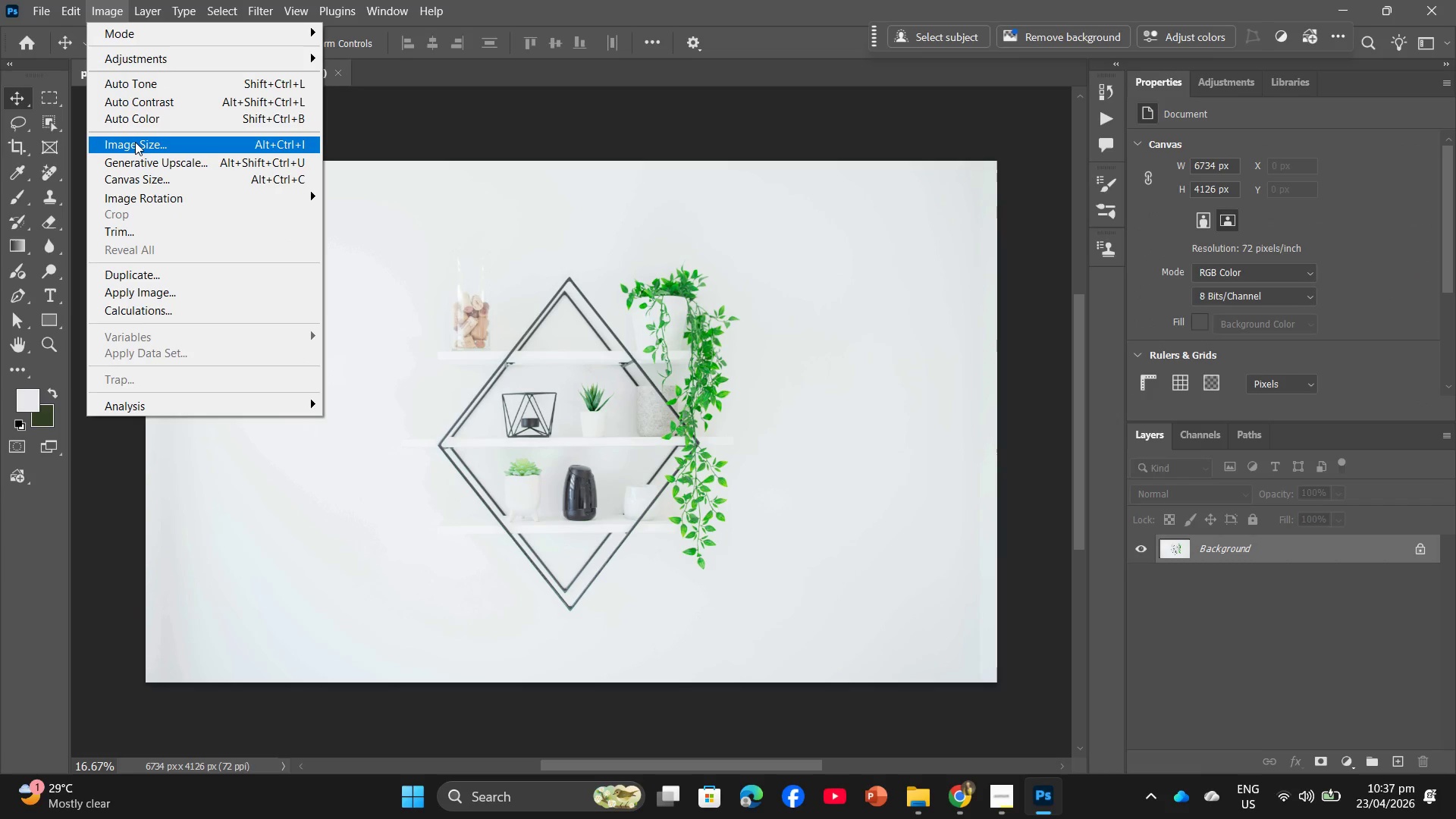 
left_click([139, 150])
 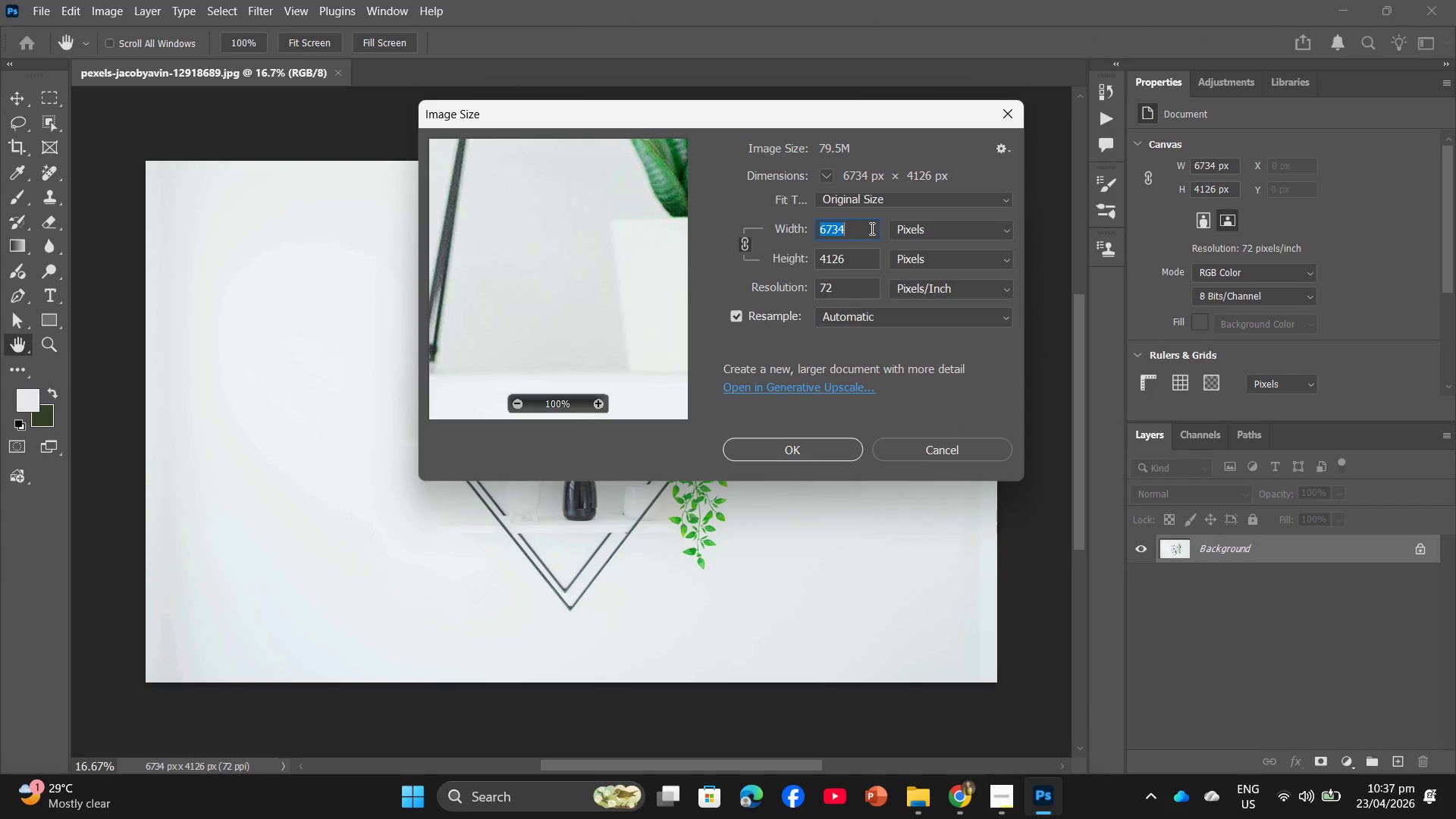 
key(Numpad2)
 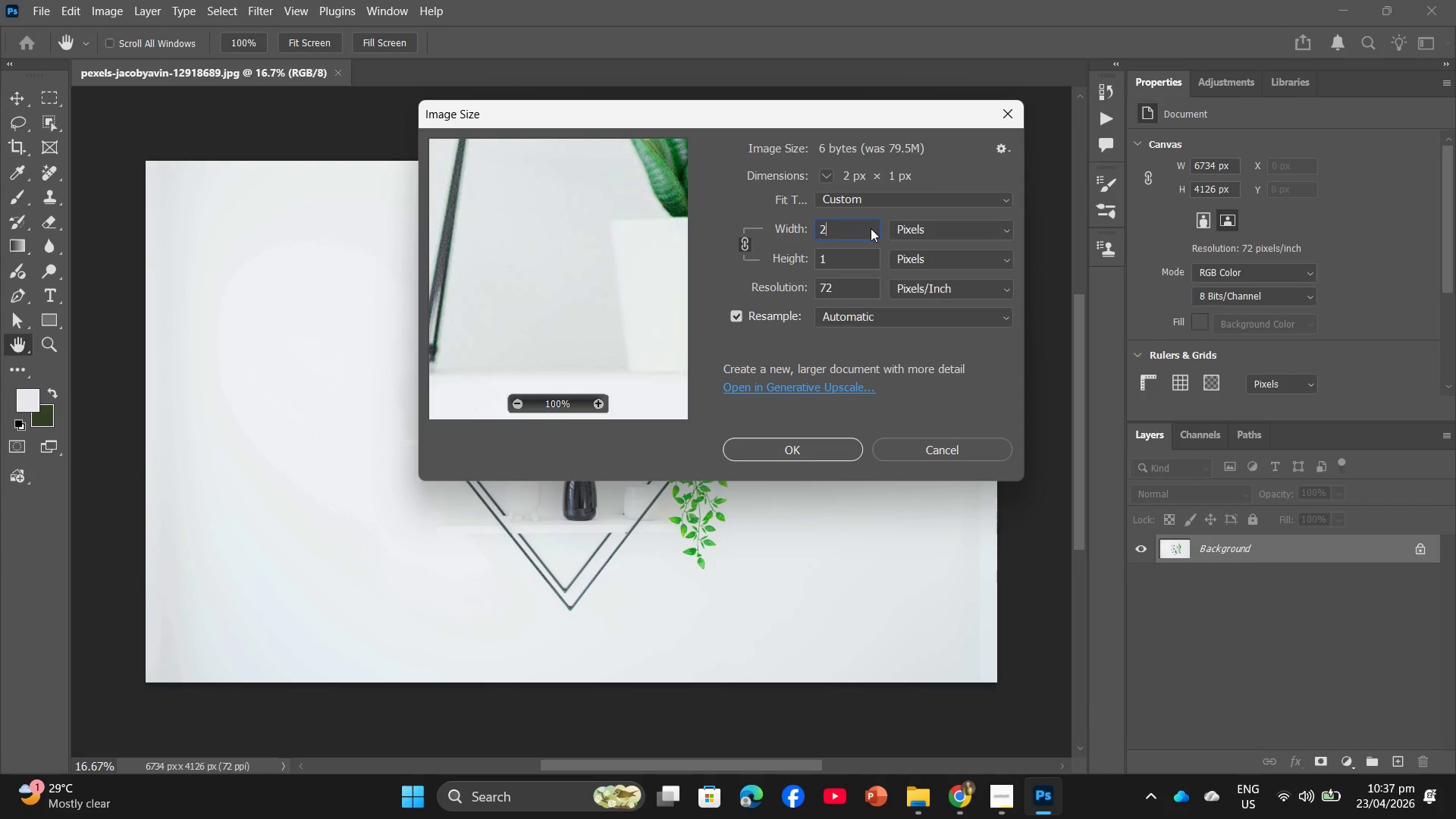 
key(Numpad0)
 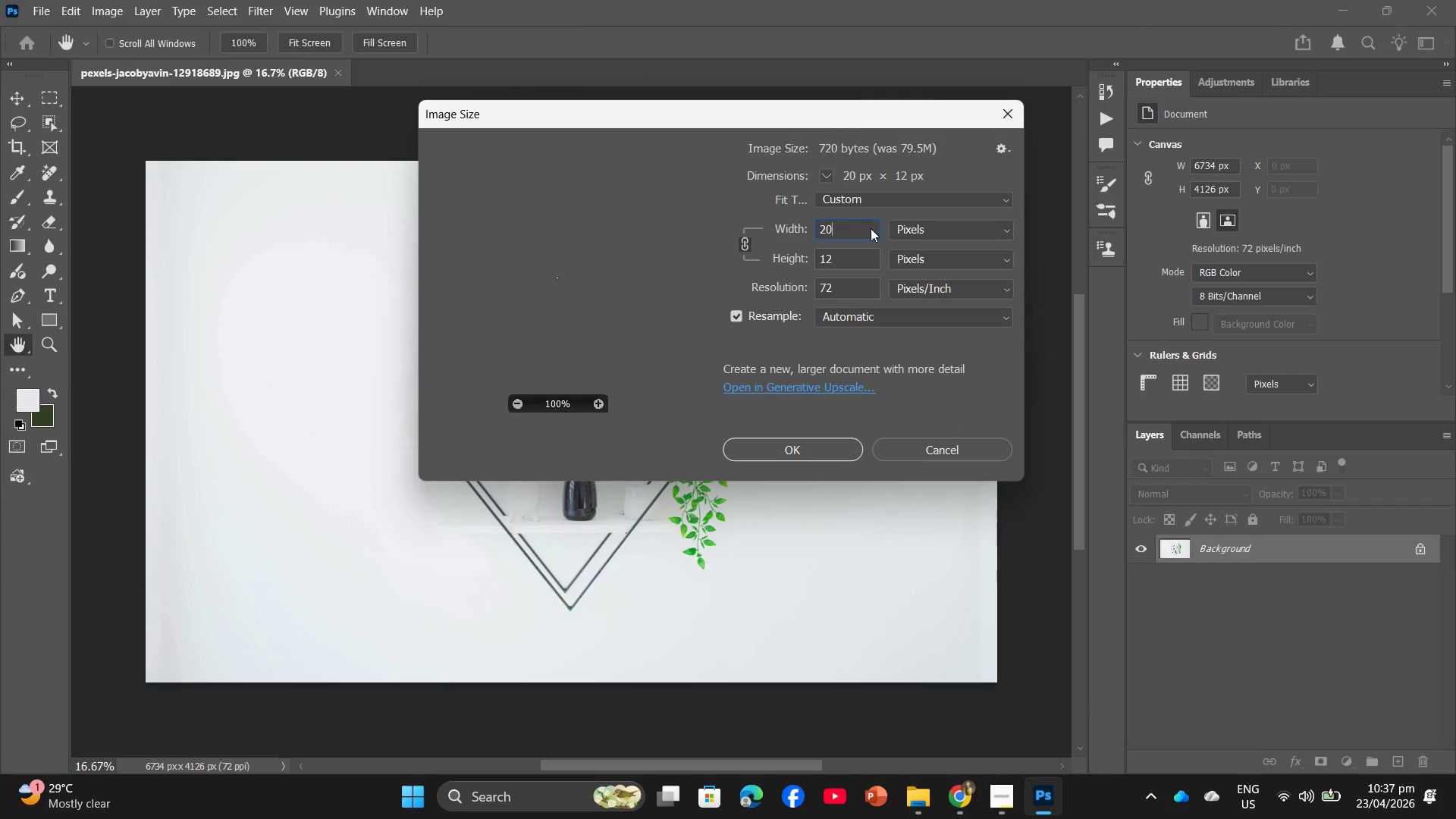 
key(Numpad0)
 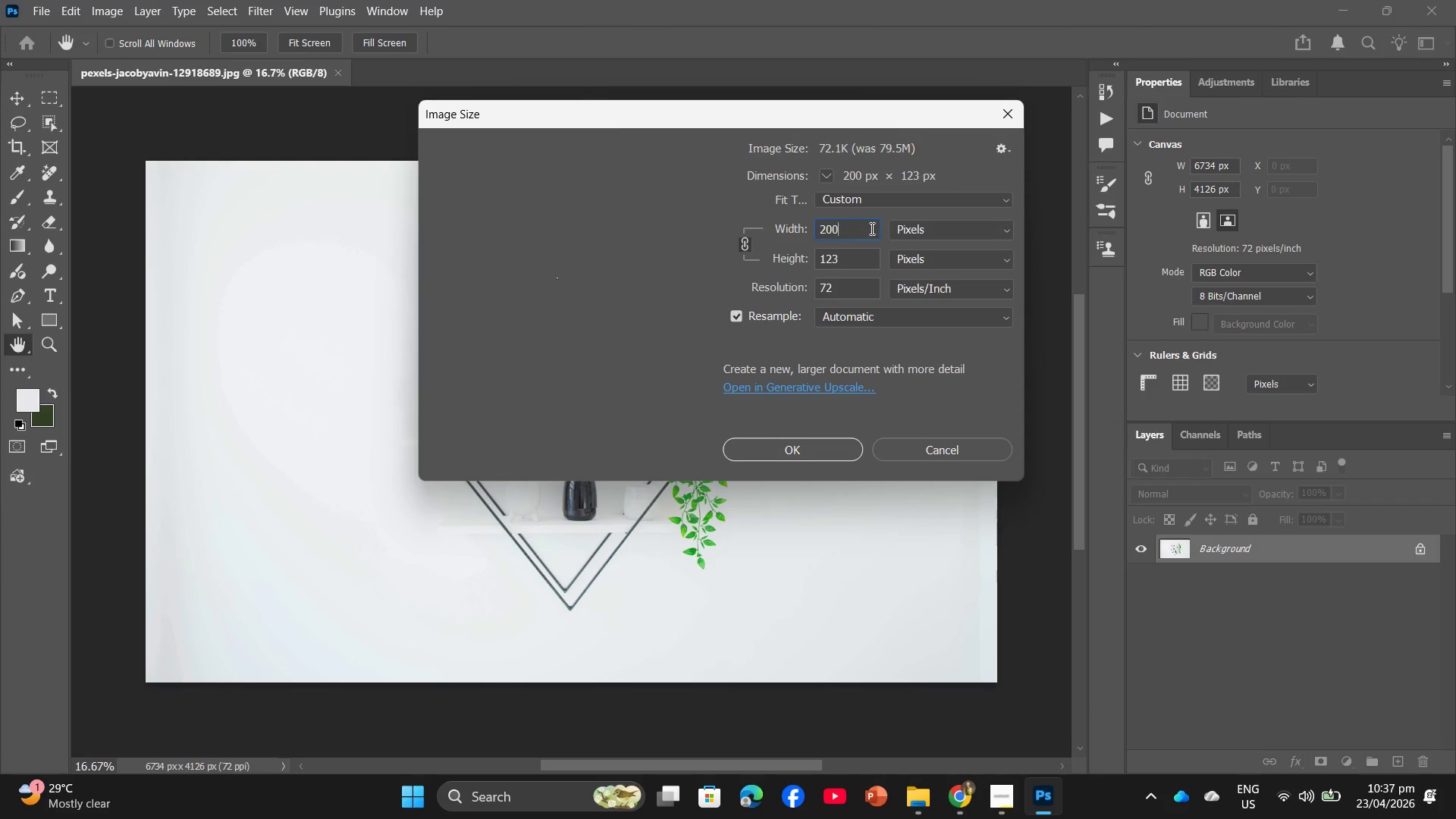 
key(Numpad0)
 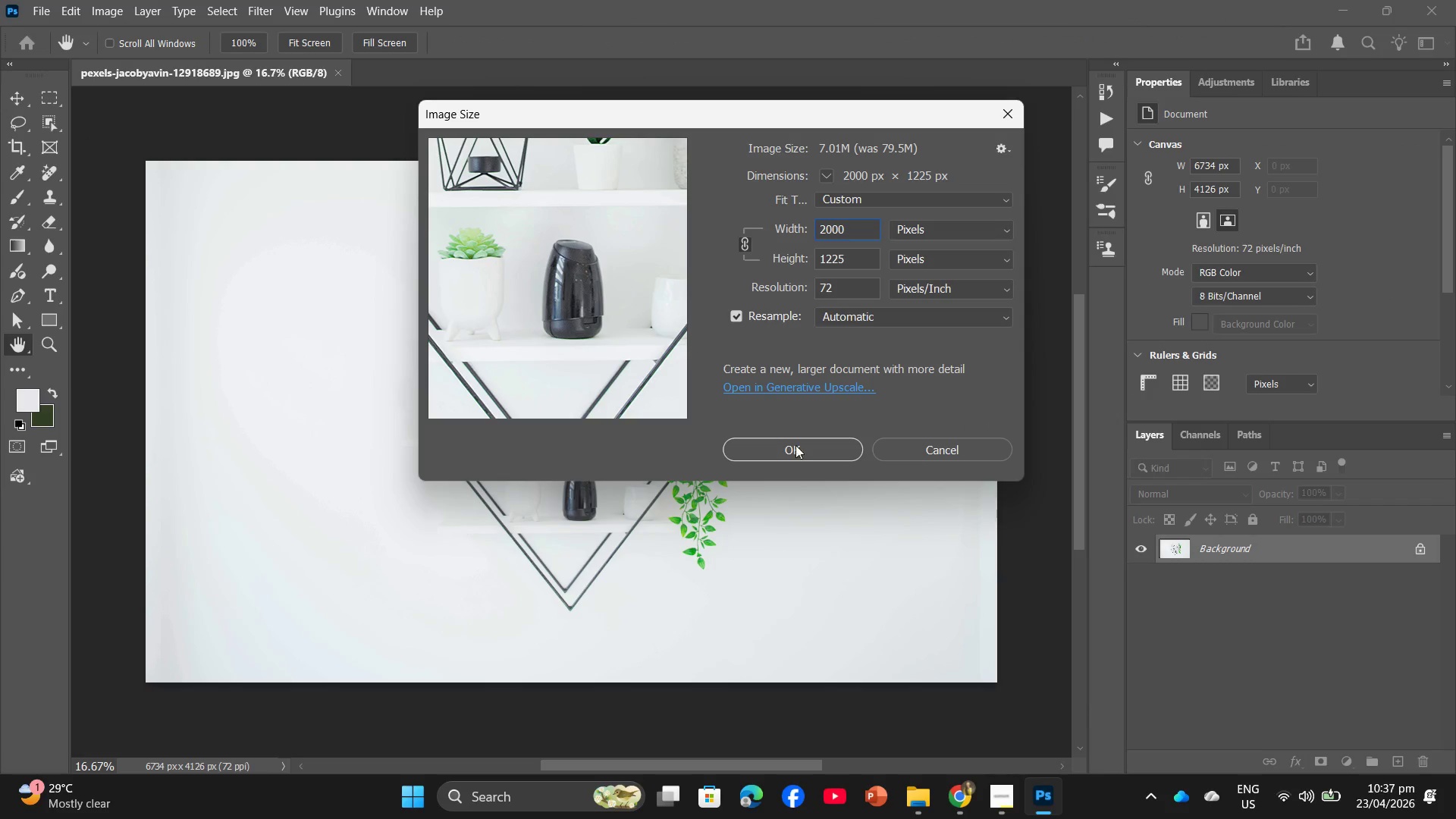 
left_click([797, 451])
 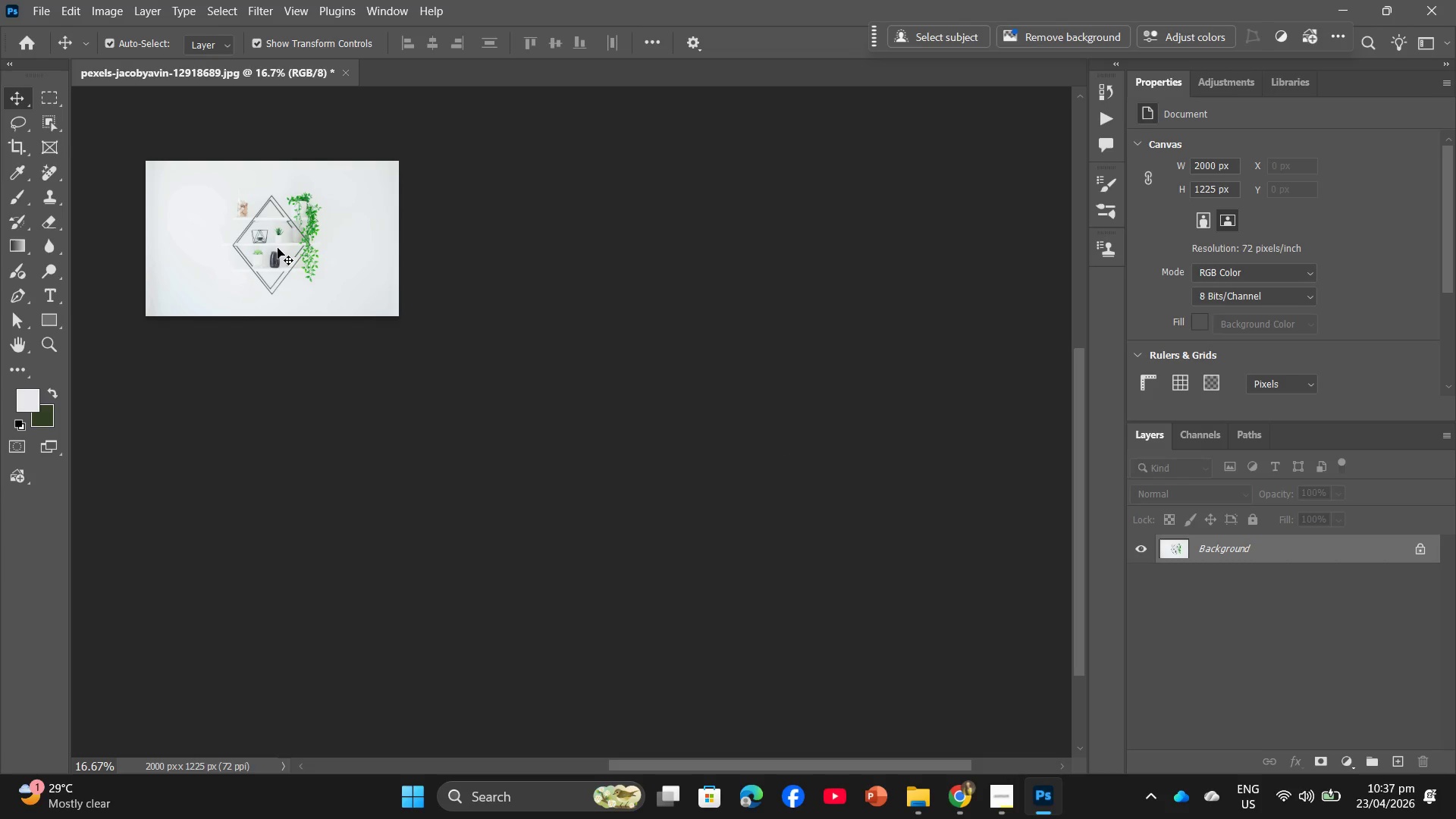 
hold_key(key=Space, duration=0.95)
 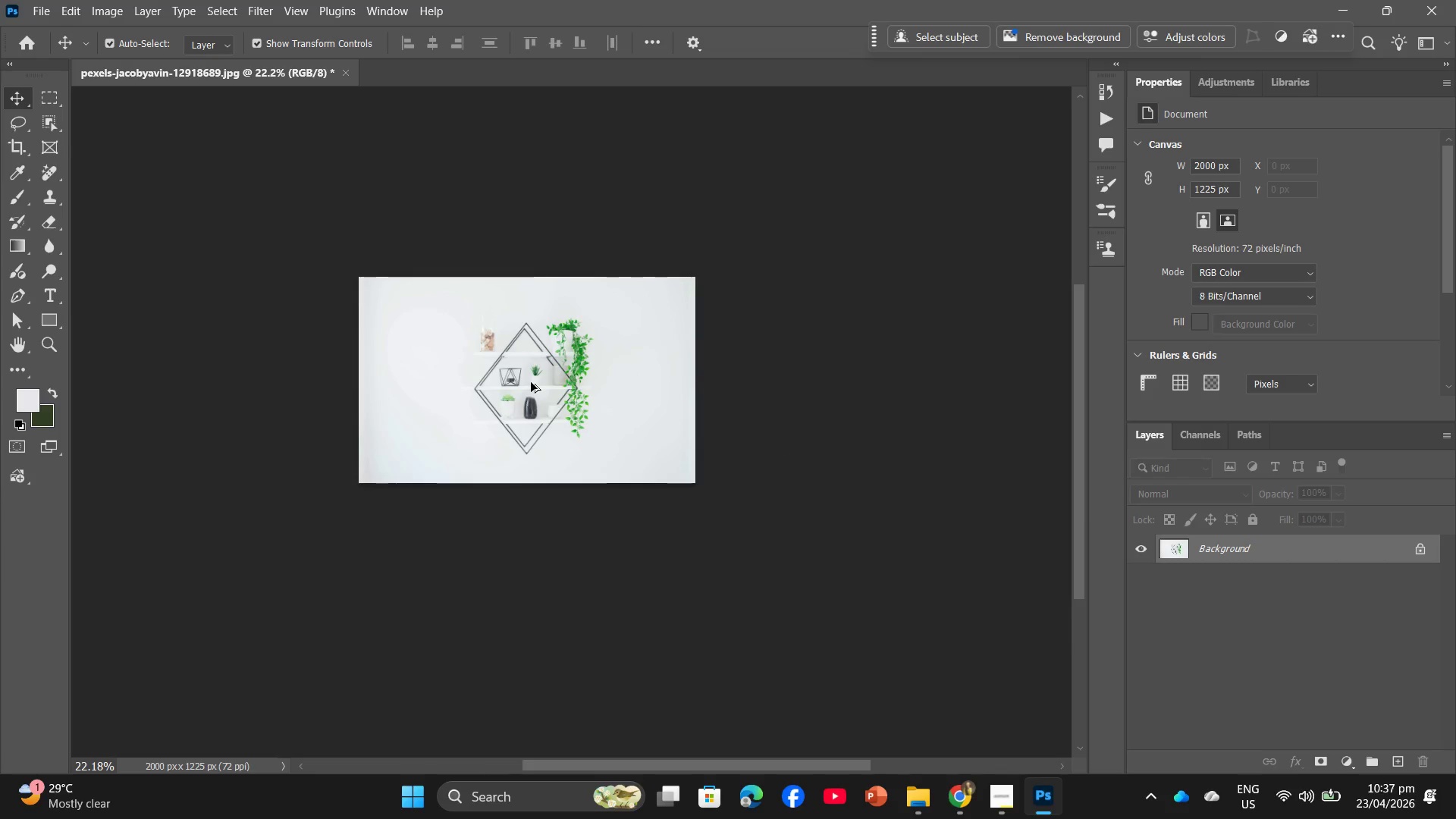 
left_click_drag(start_coordinate=[276, 245], to_coordinate=[532, 387])
 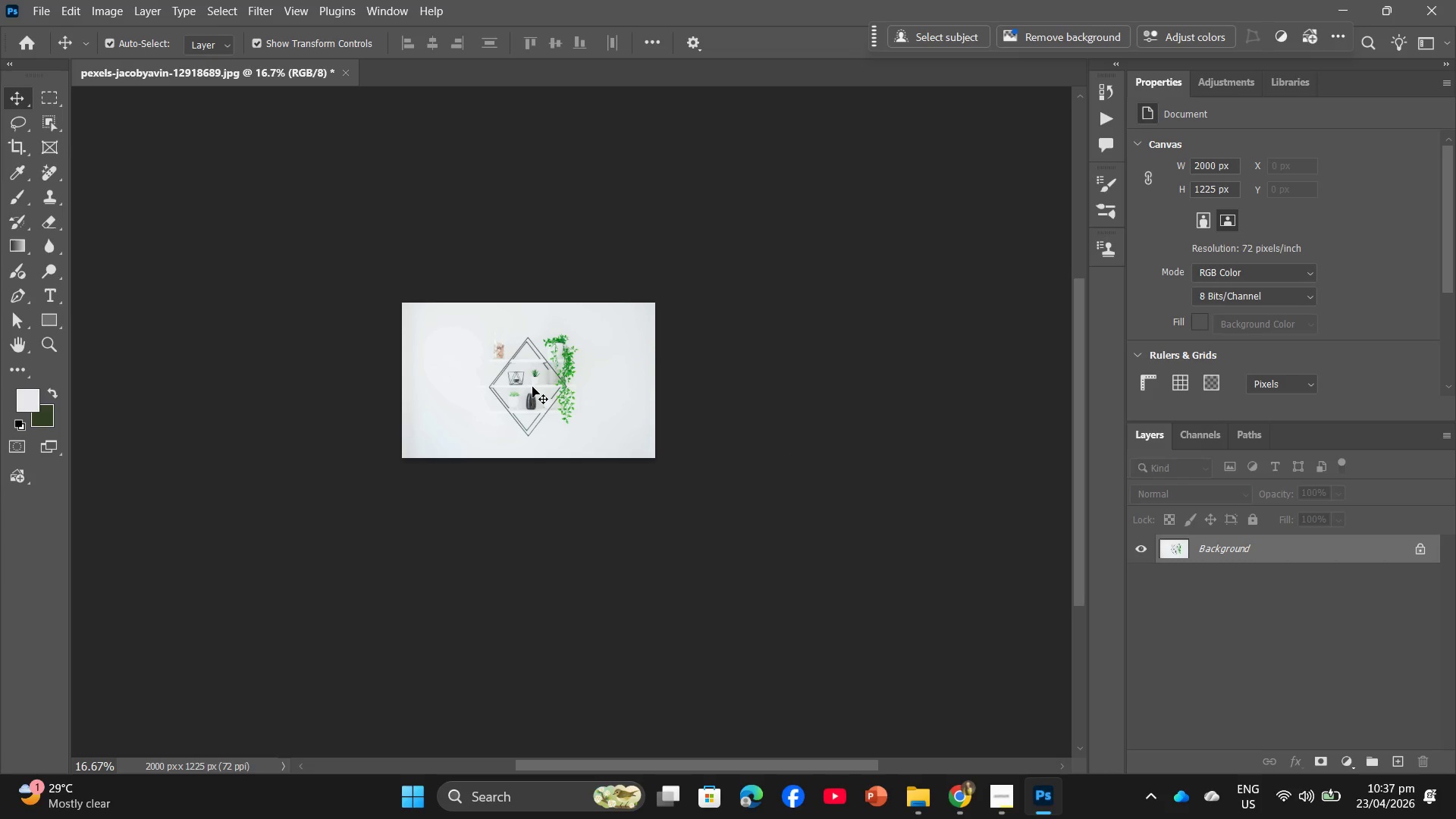 
hold_key(key=AltLeft, duration=1.92)
scroll: coordinate [529, 381], scroll_direction: up, amount: 11.0
 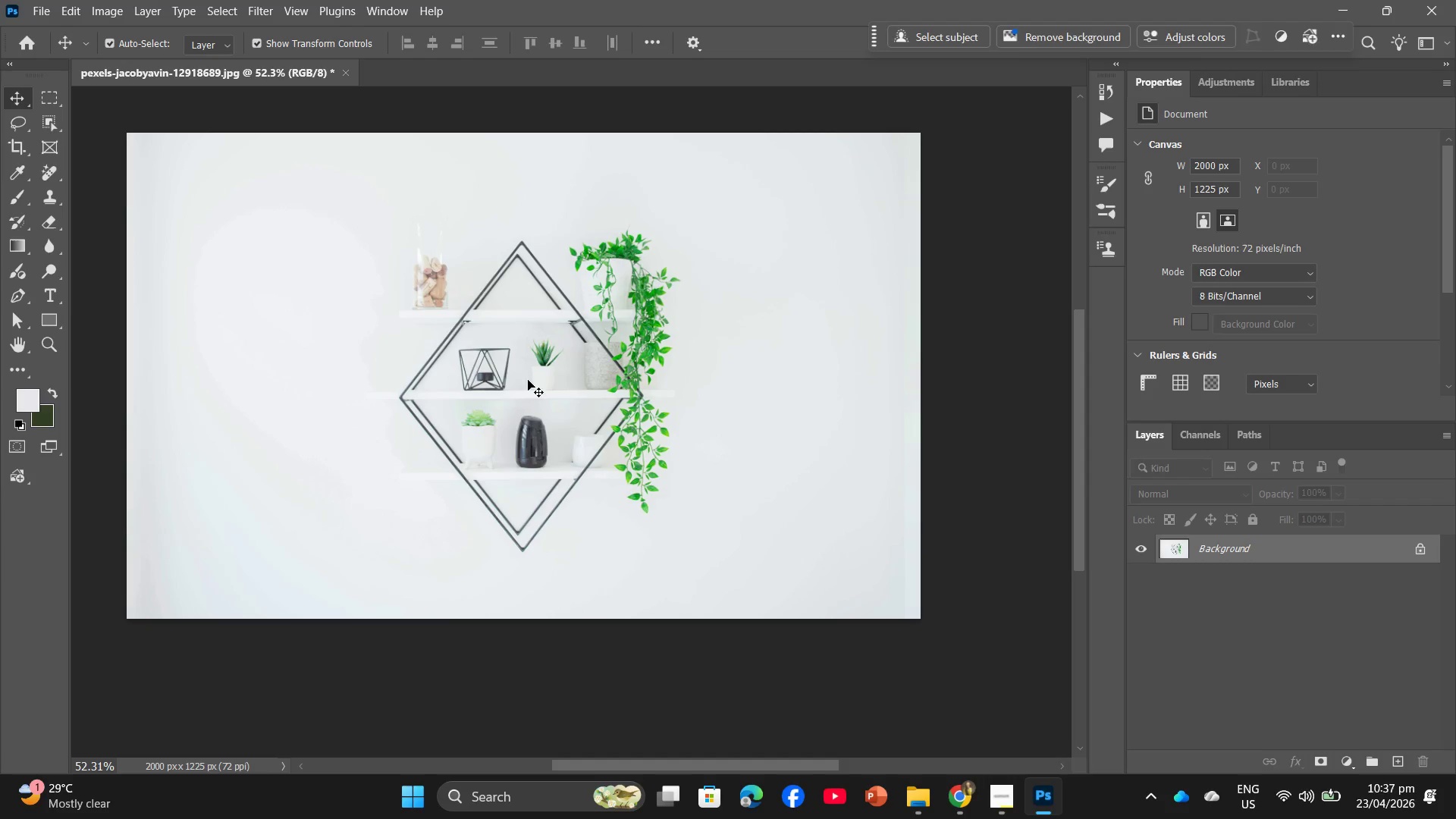 
hold_key(key=Space, duration=0.64)
 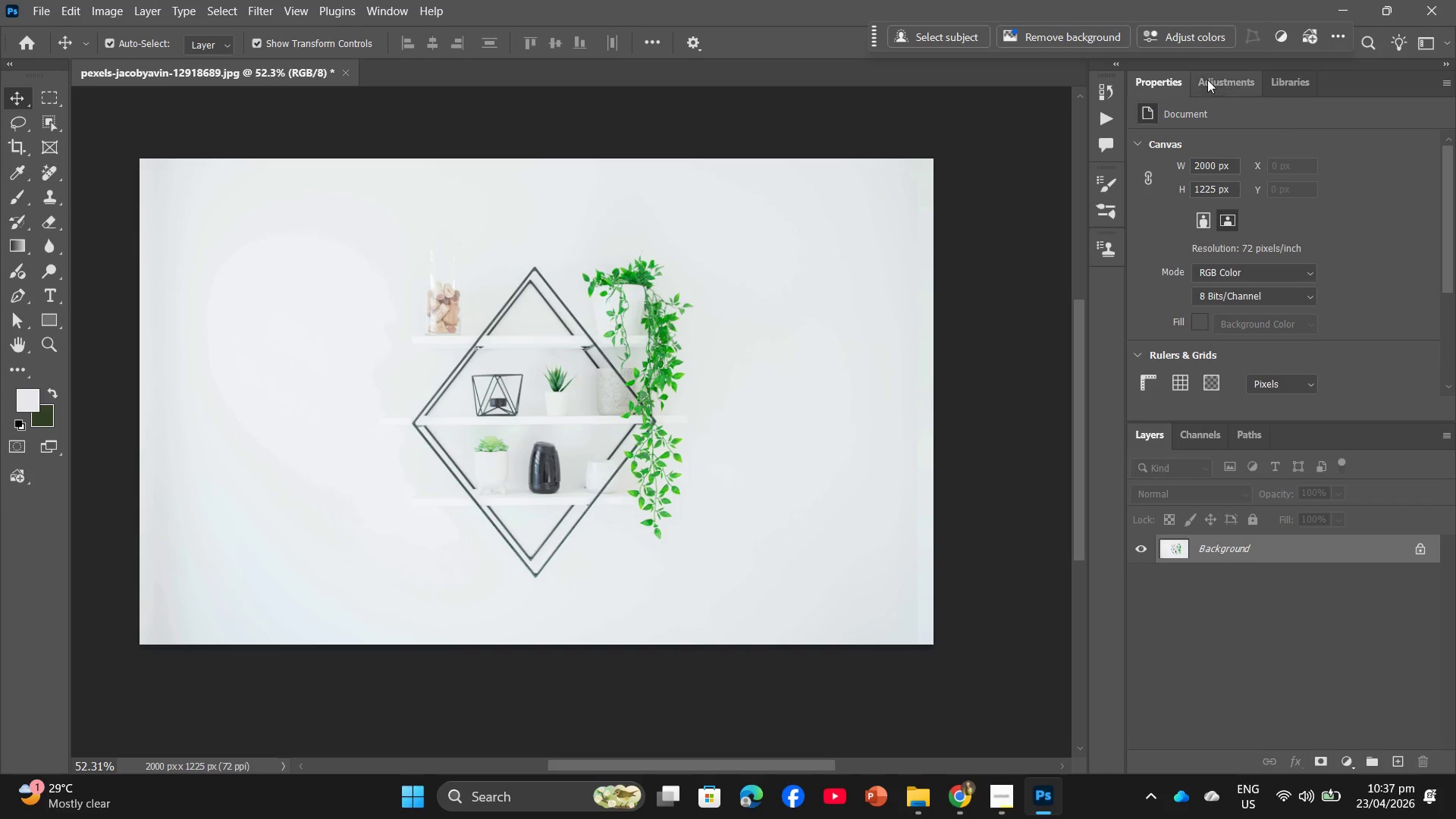 
left_click_drag(start_coordinate=[526, 380], to_coordinate=[539, 406])
 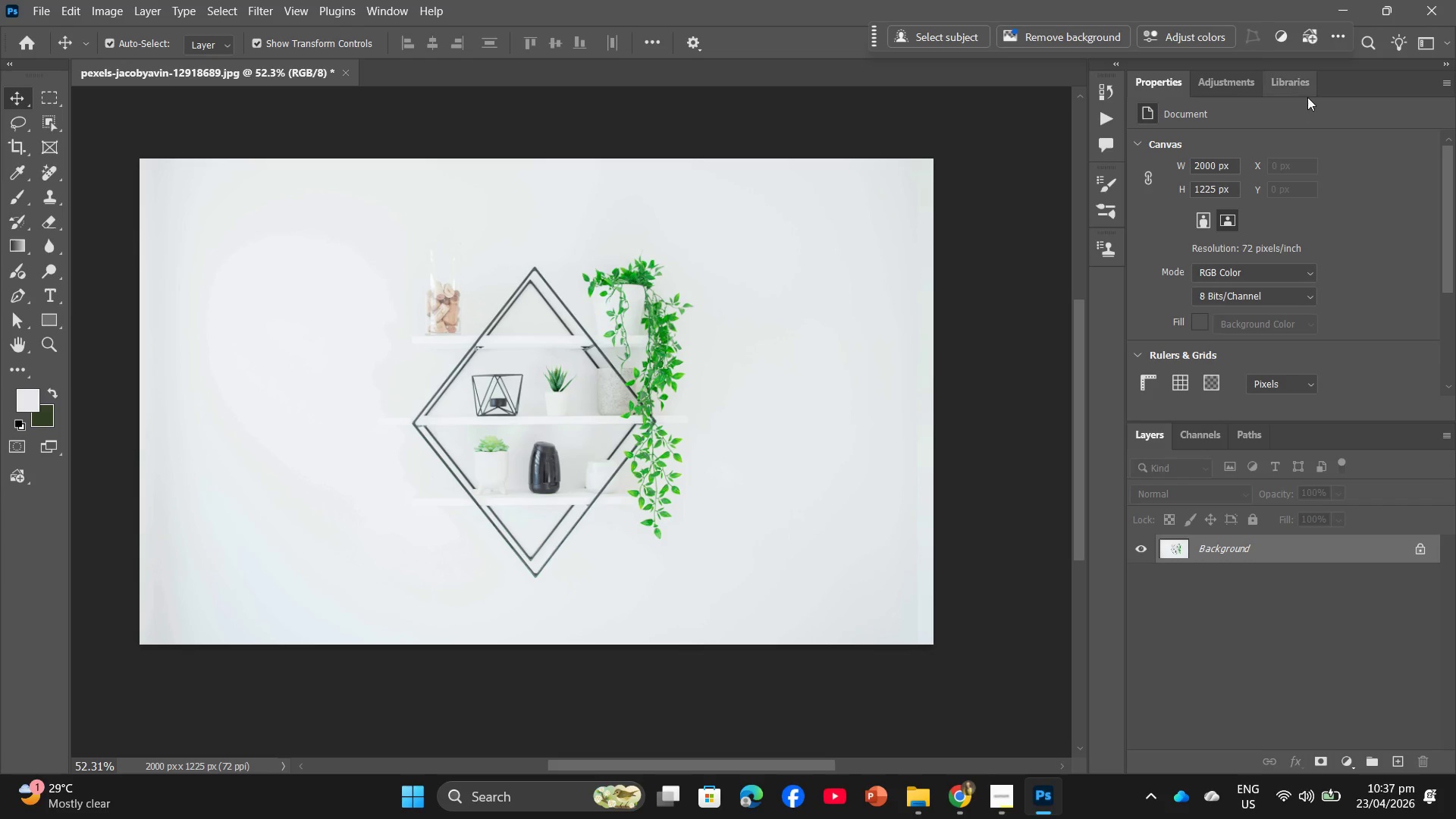 
left_click([1191, 32])
 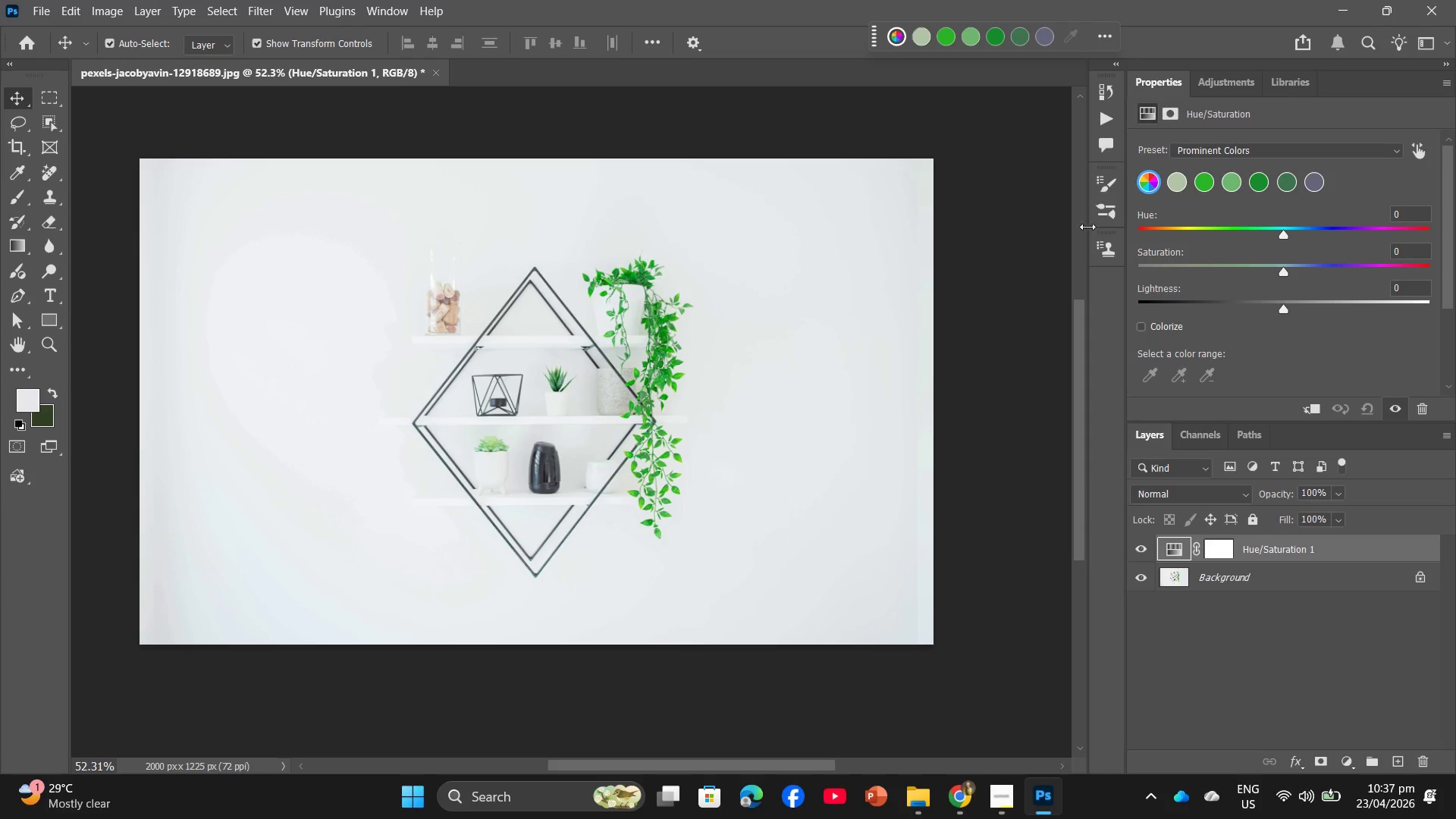 
left_click([1203, 183])
 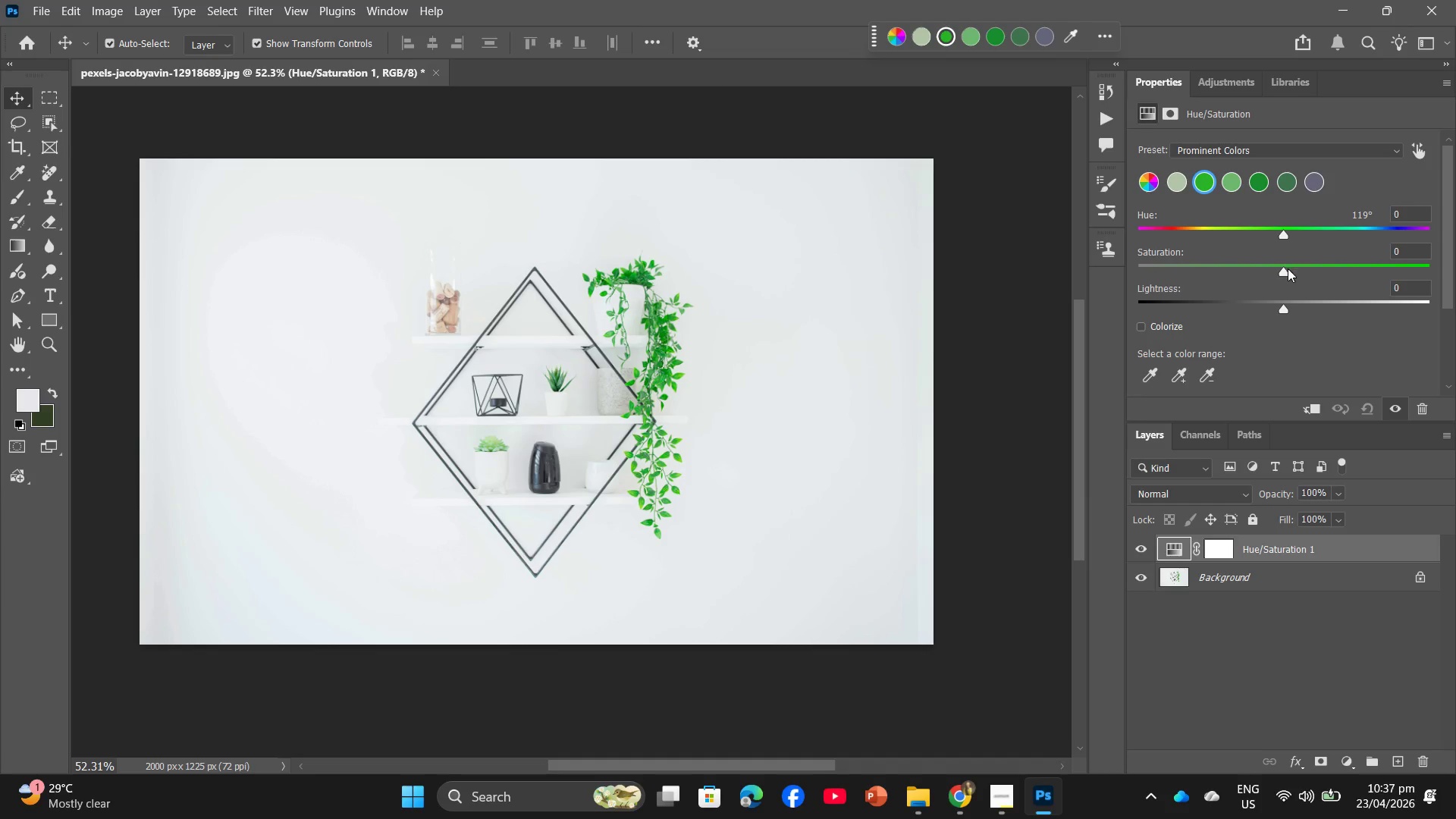 
left_click_drag(start_coordinate=[1282, 269], to_coordinate=[1255, 262])
 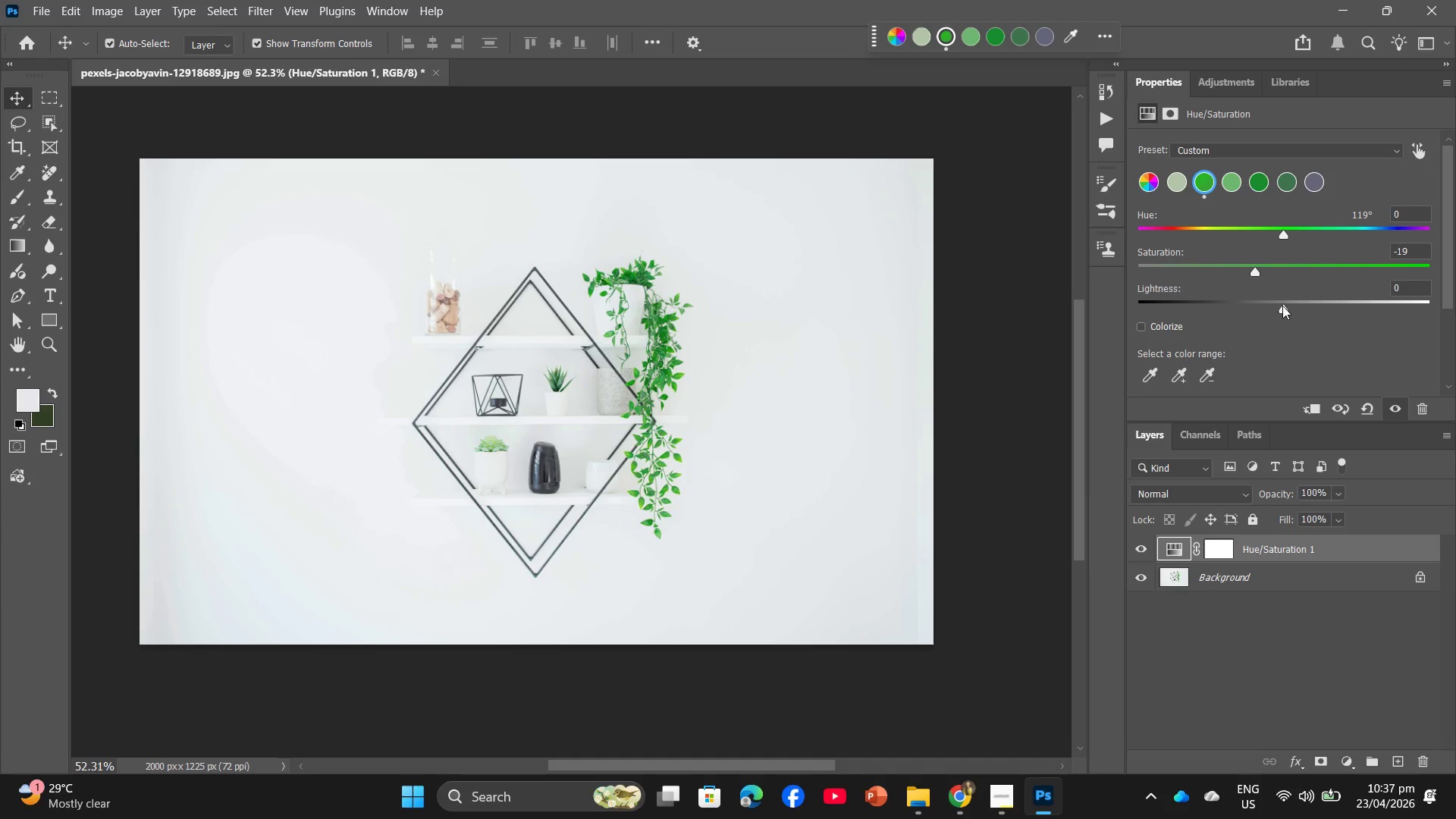 
left_click_drag(start_coordinate=[1282, 306], to_coordinate=[1246, 322])
 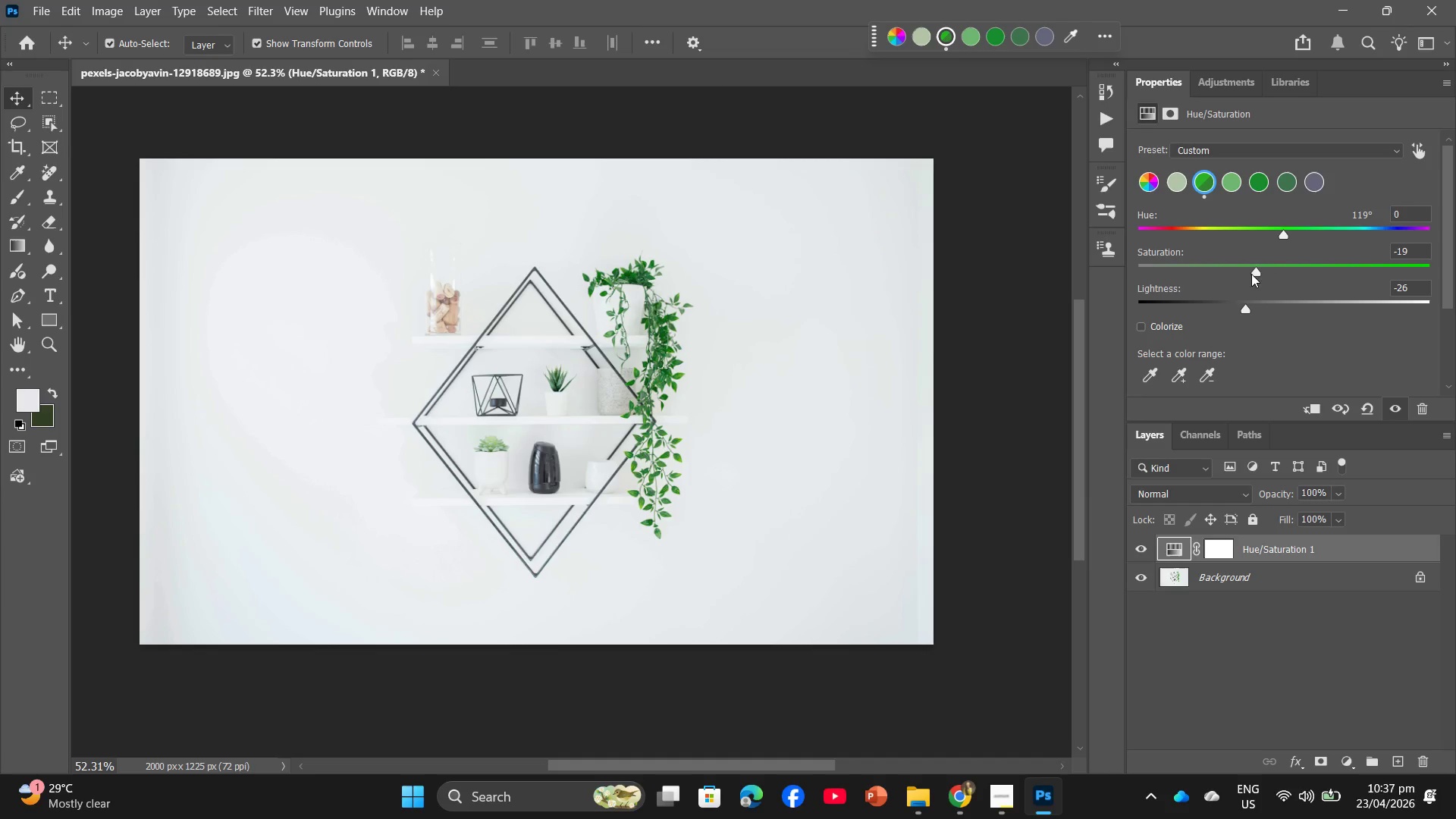 
left_click_drag(start_coordinate=[1254, 270], to_coordinate=[1219, 278])
 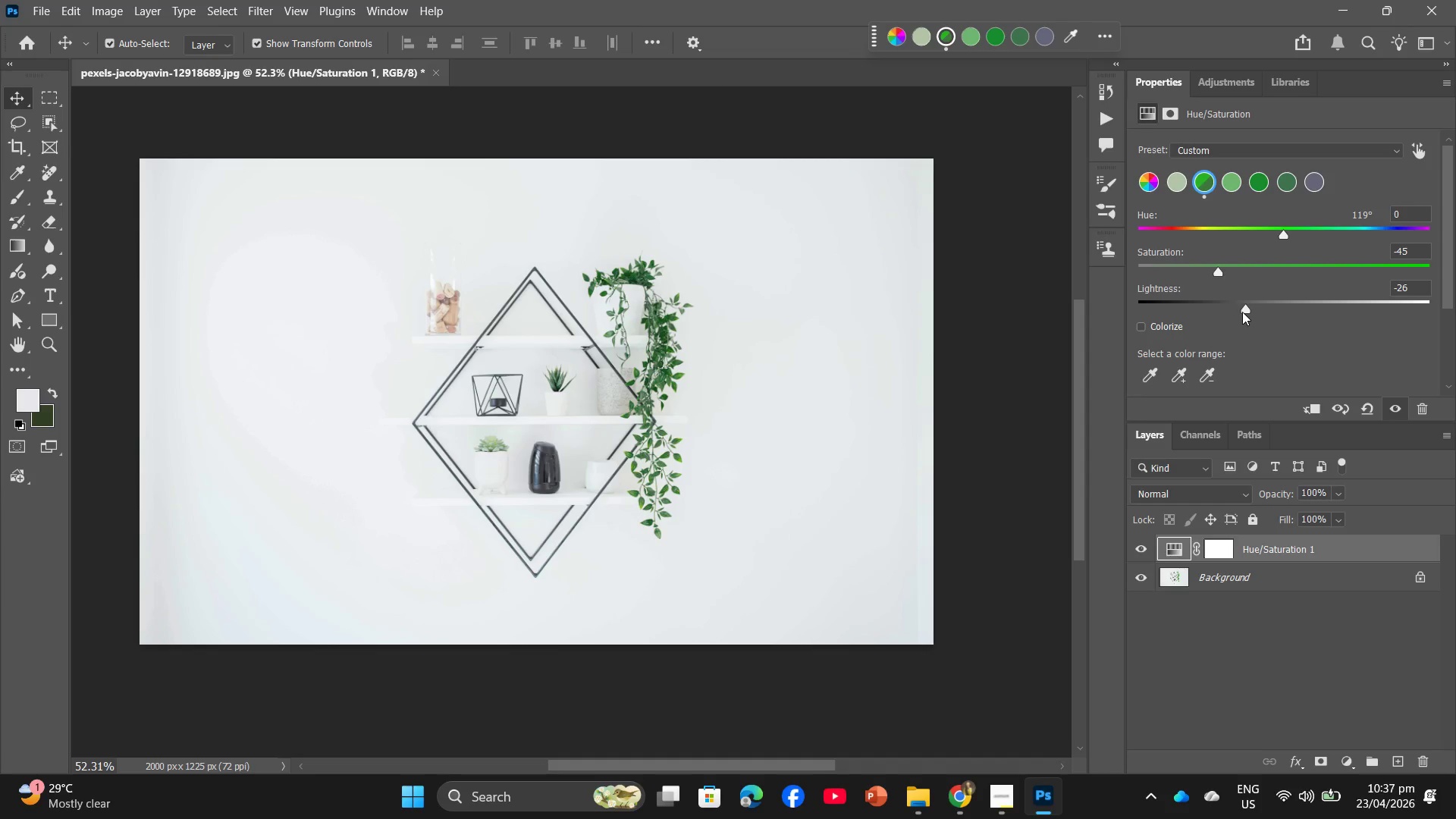 
left_click_drag(start_coordinate=[1244, 307], to_coordinate=[1258, 306])
 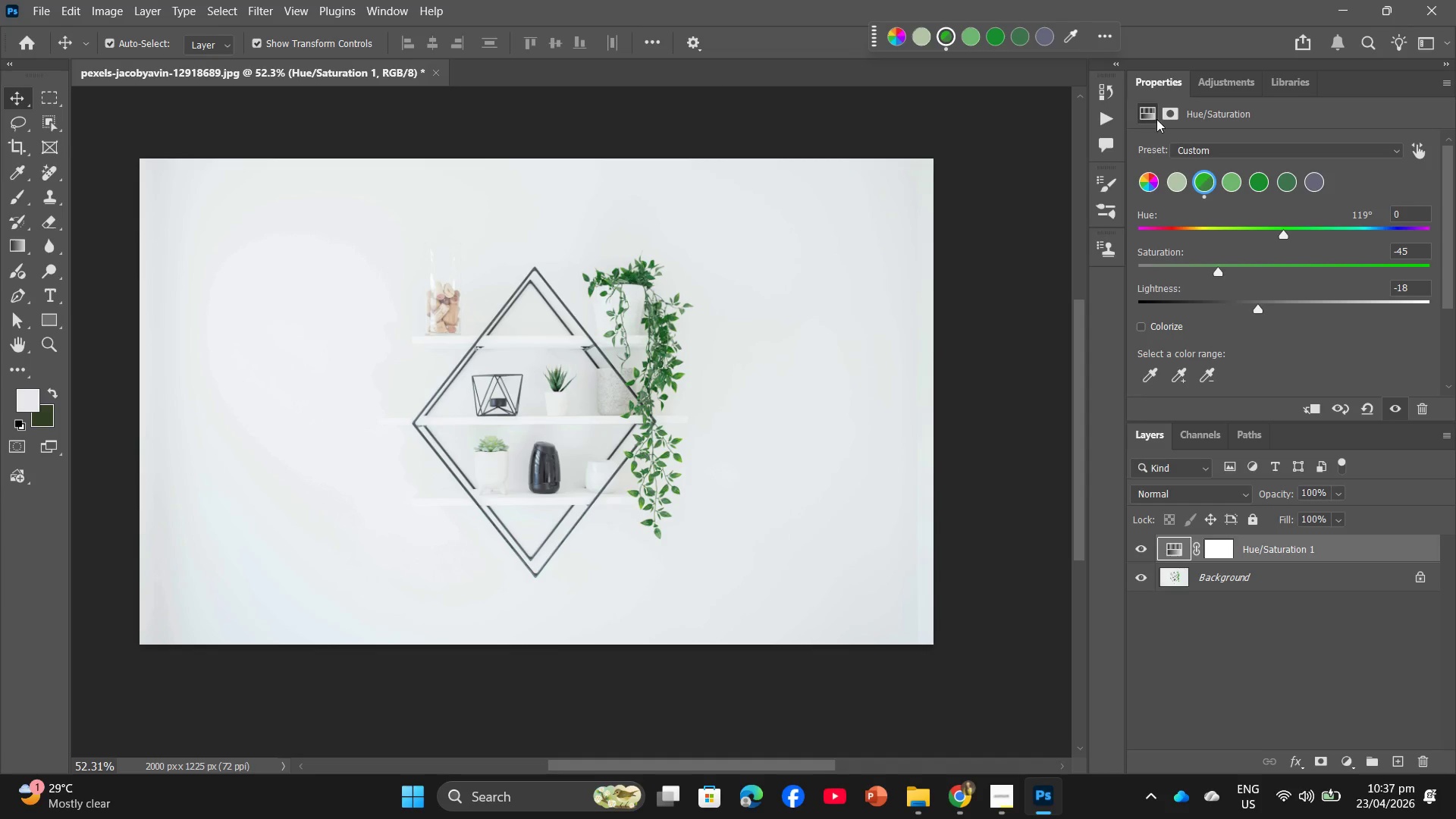 
left_click([1179, 181])
 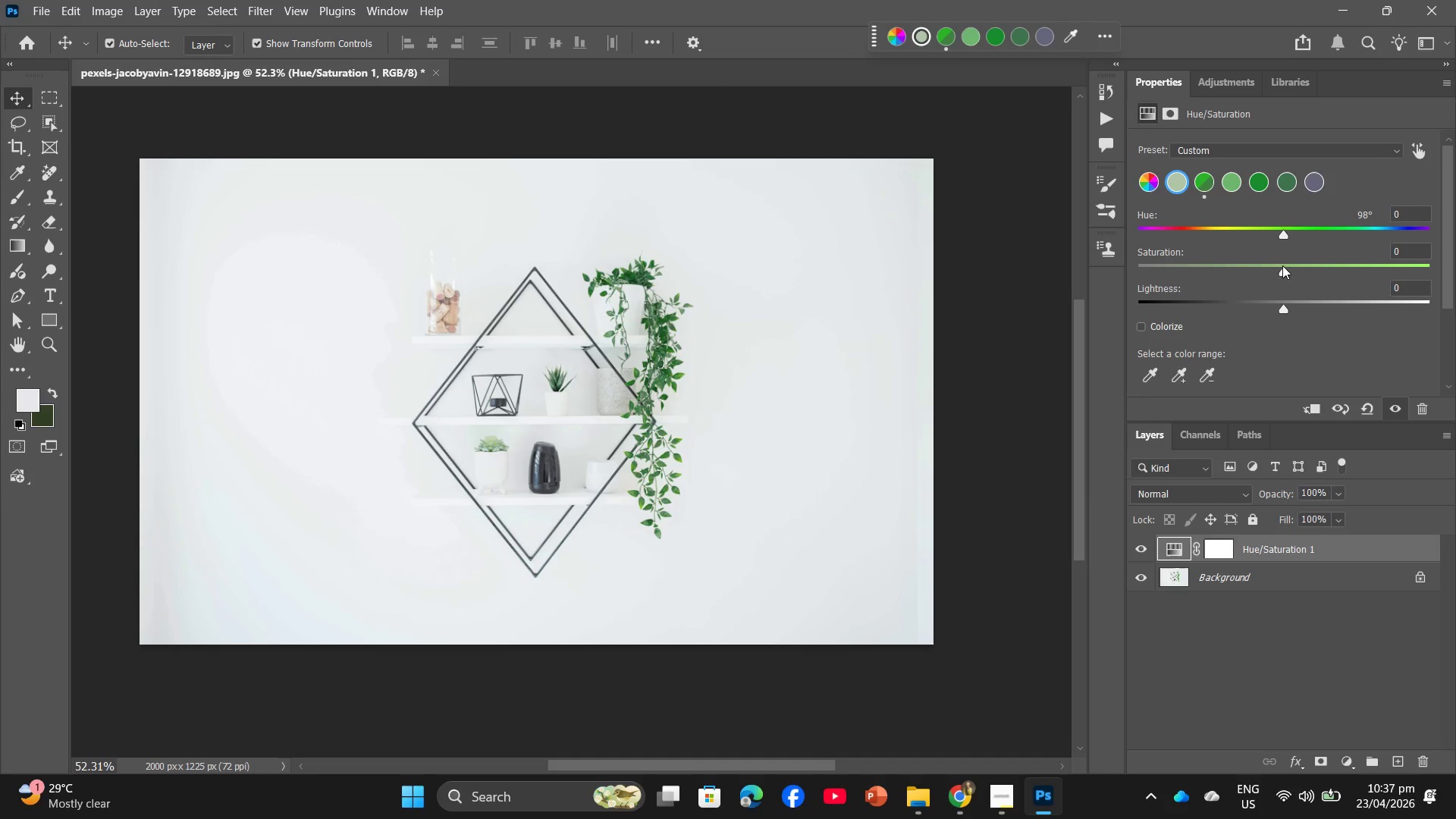 
left_click_drag(start_coordinate=[1282, 269], to_coordinate=[1274, 290])
 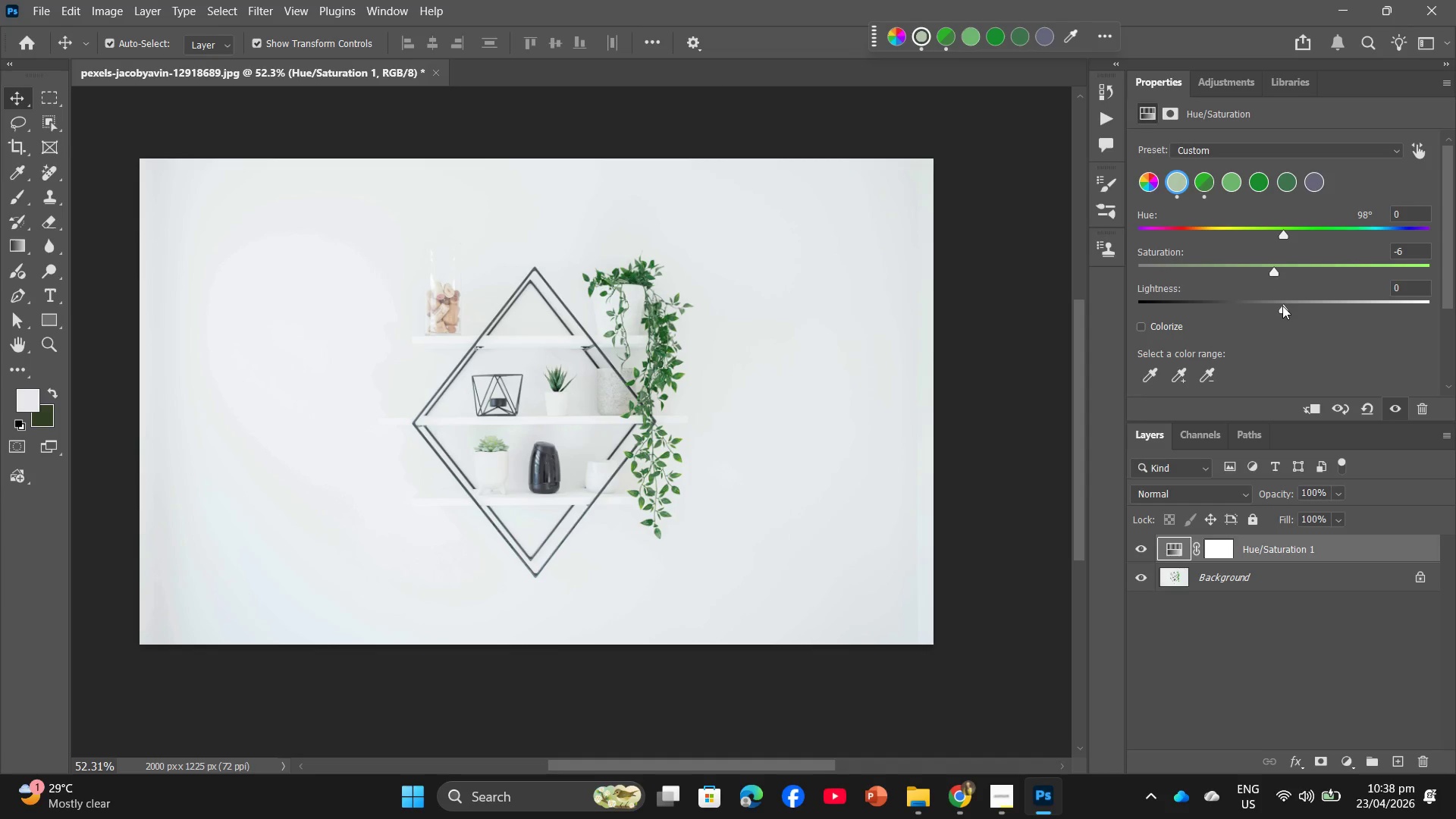 
left_click_drag(start_coordinate=[1282, 306], to_coordinate=[1269, 308])
 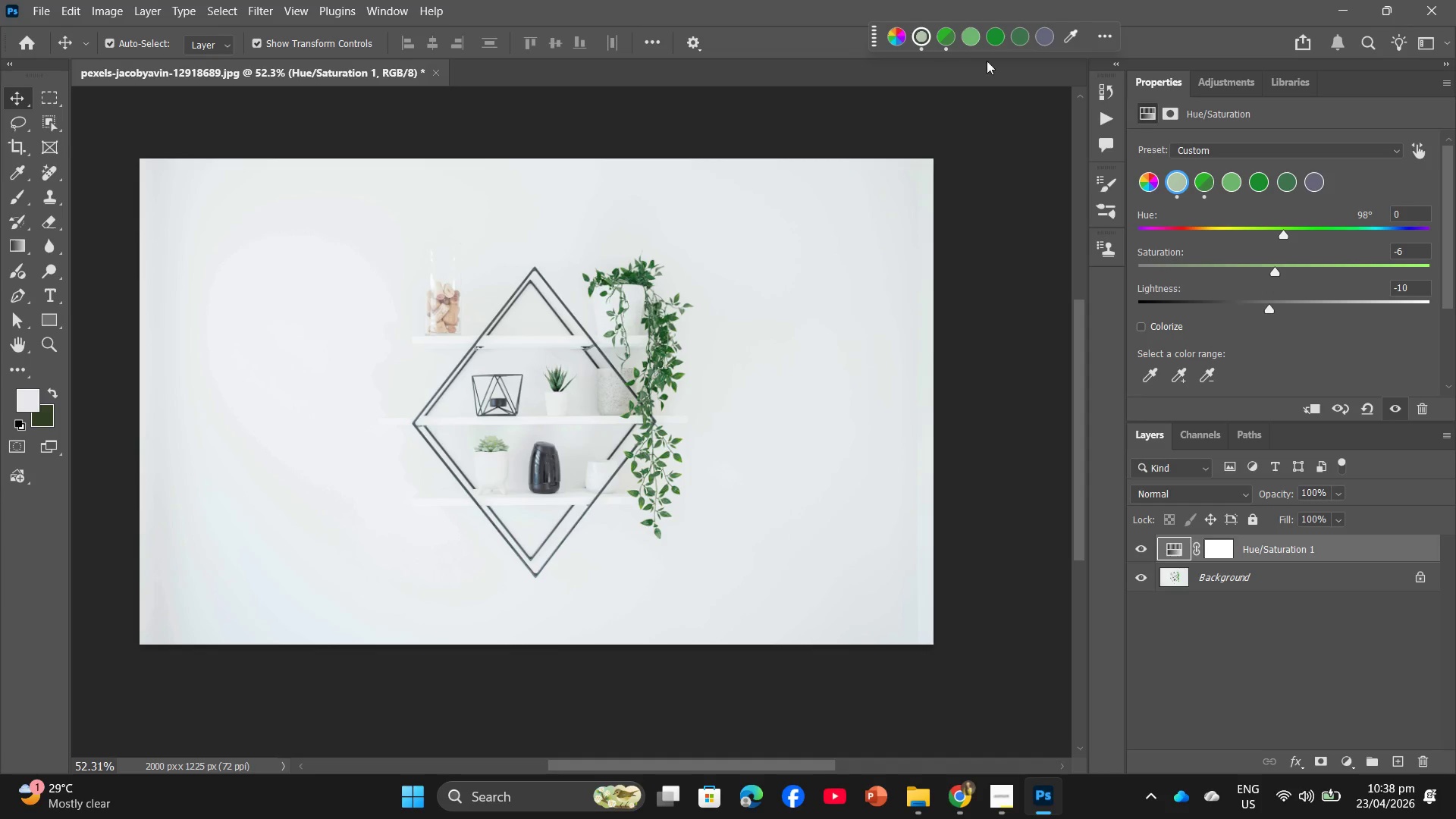 
left_click([1075, 39])
 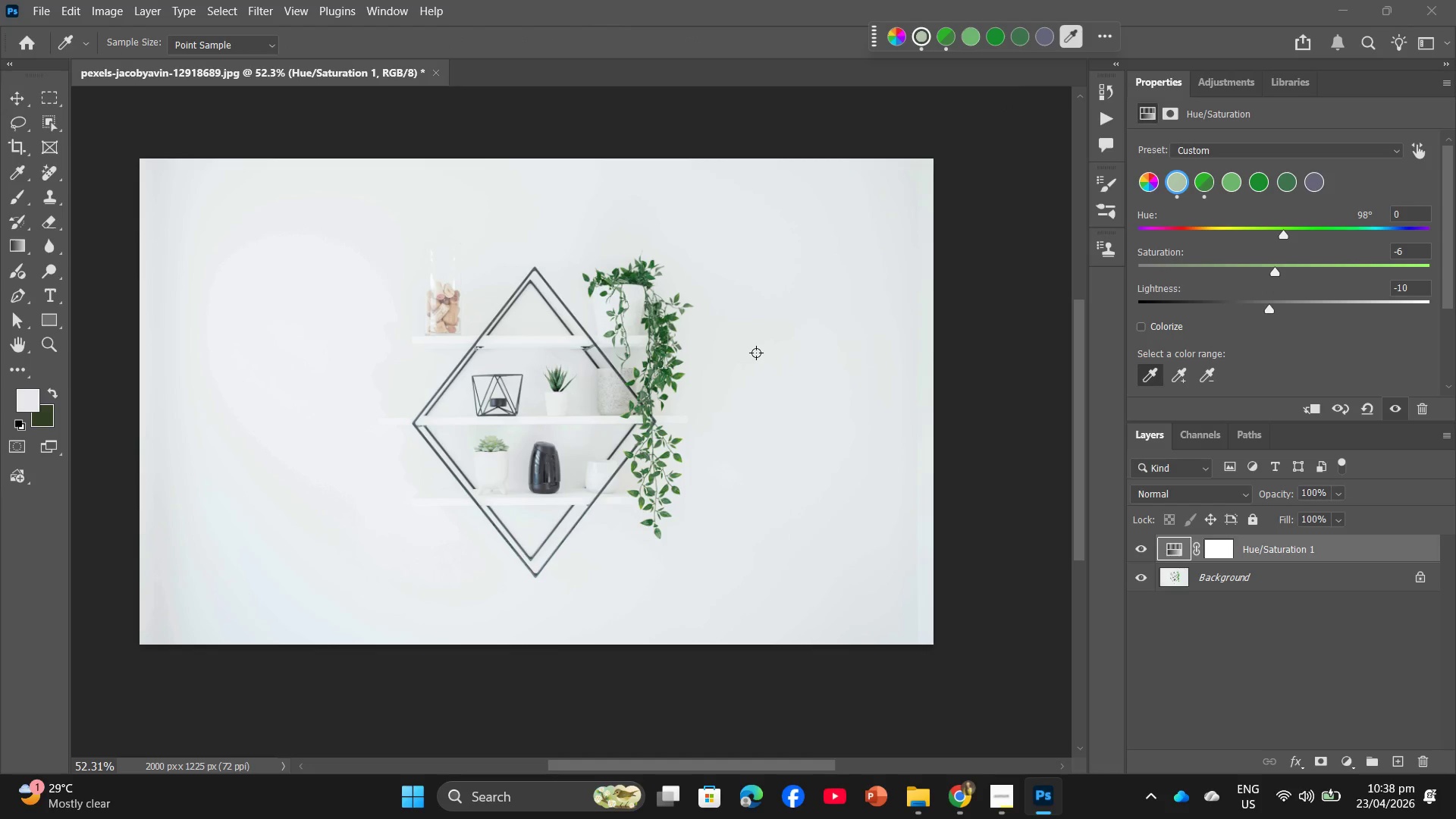 
left_click([756, 353])
 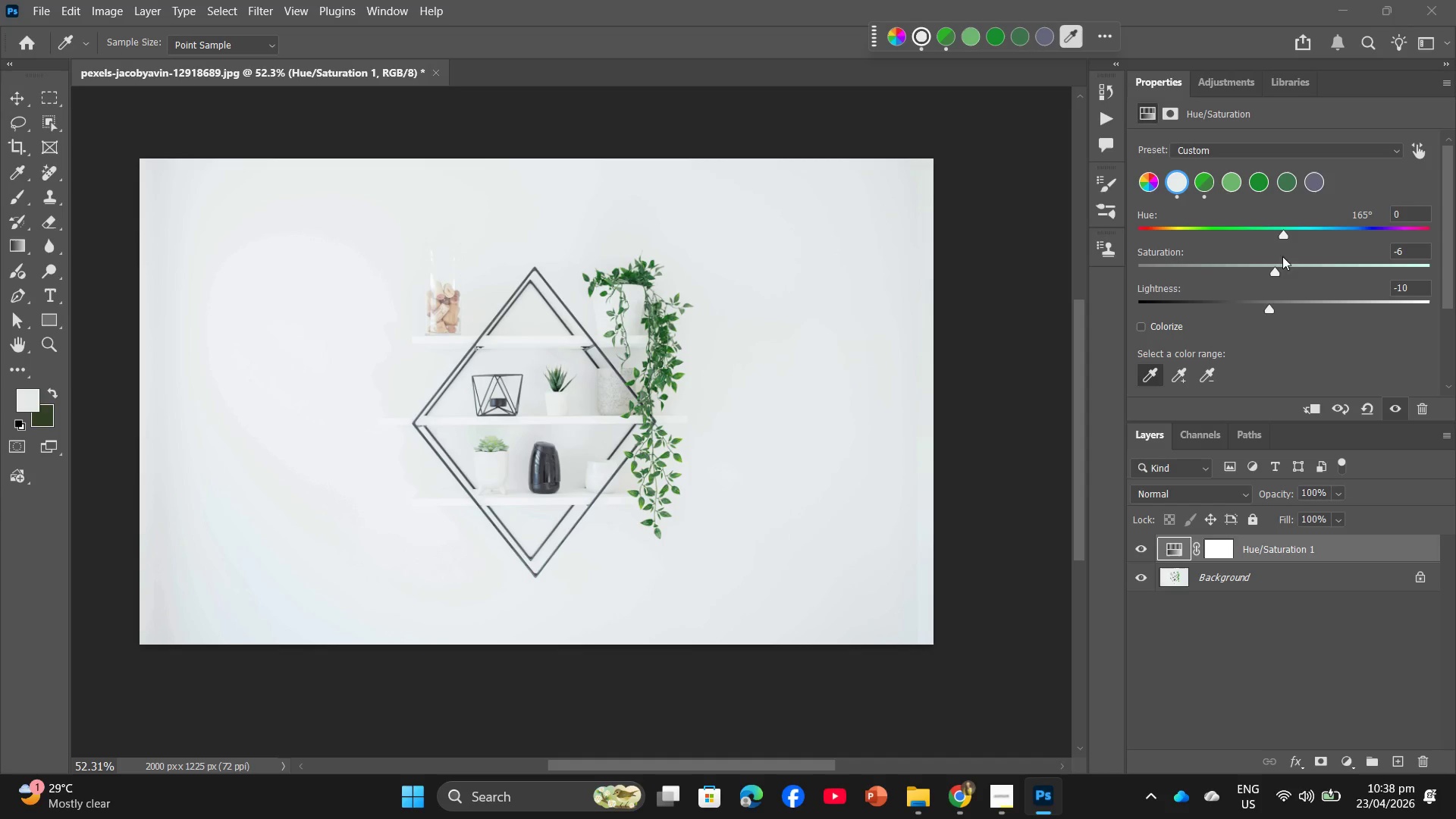 
left_click_drag(start_coordinate=[1272, 273], to_coordinate=[1254, 286])
 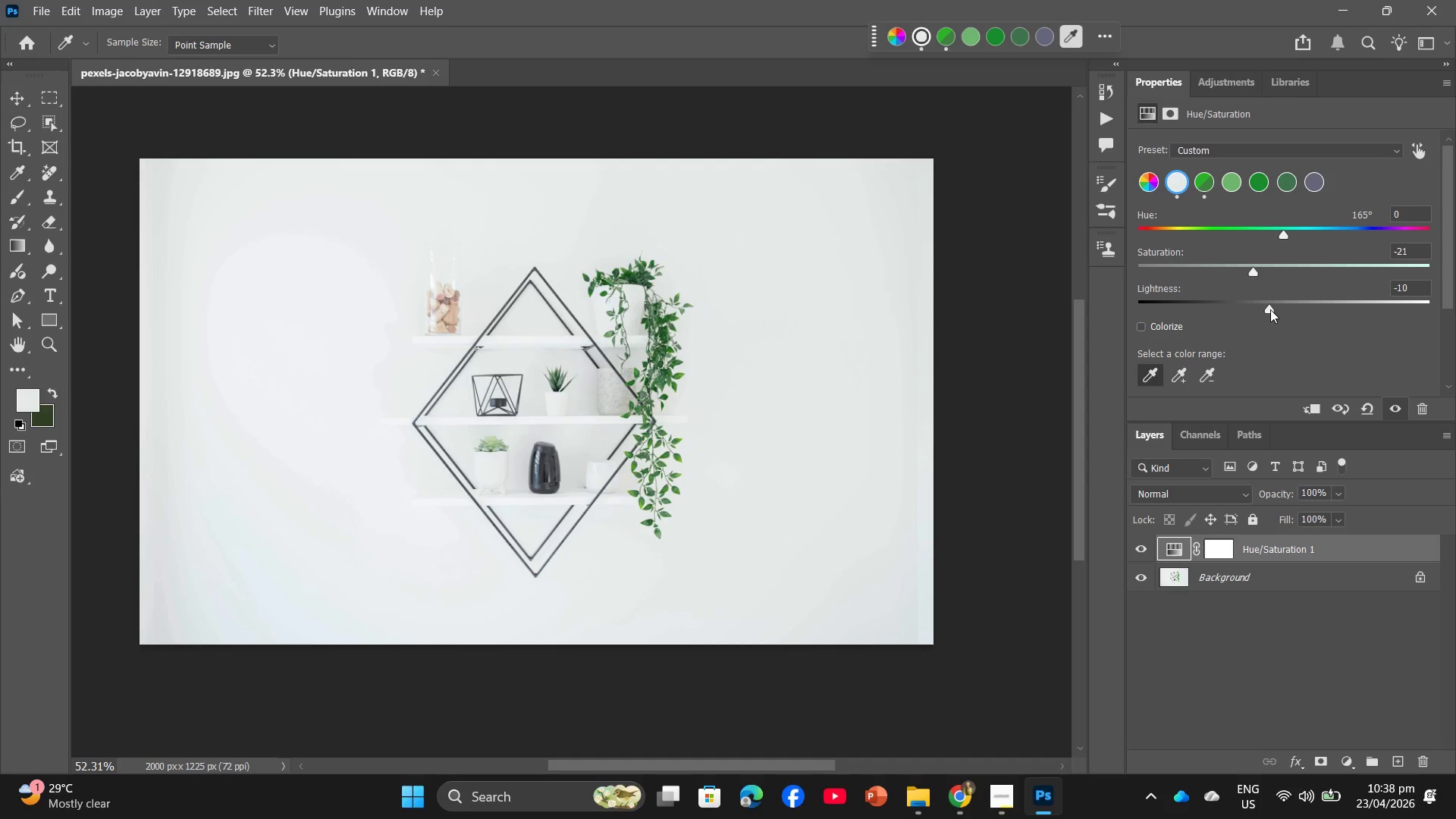 
left_click_drag(start_coordinate=[1270, 309], to_coordinate=[1271, 353])
 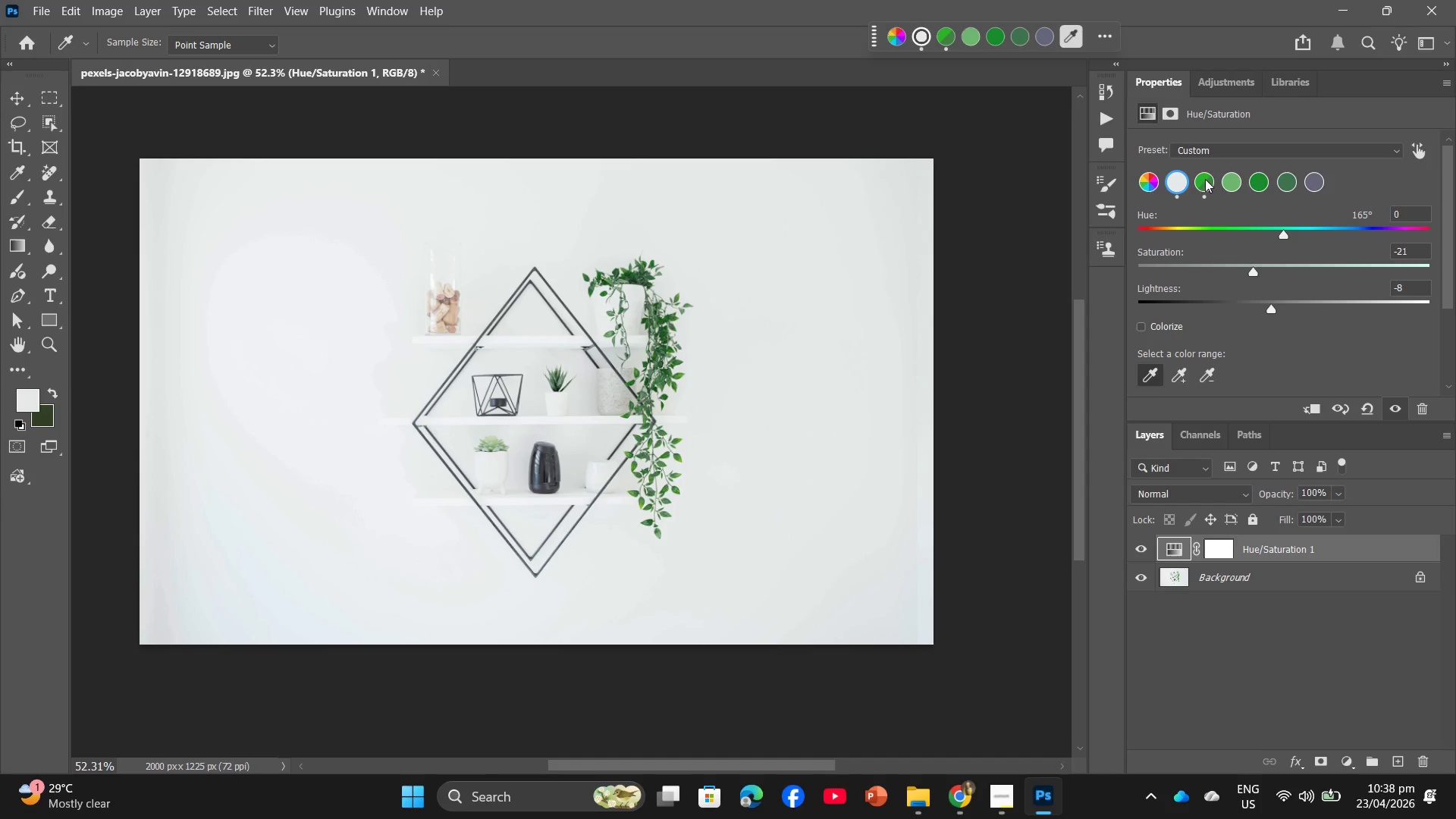 
wait(9.03)
 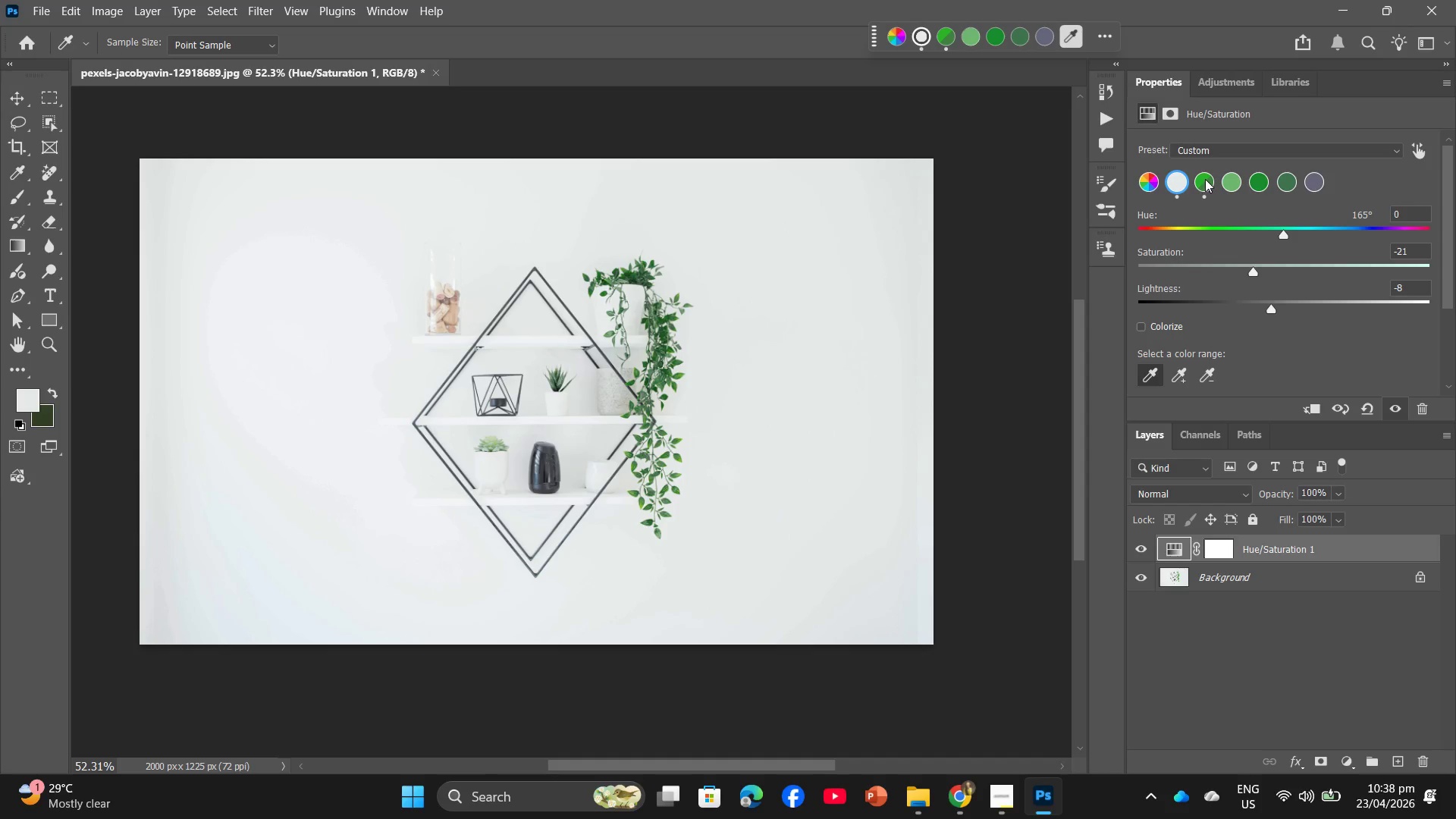 
left_click([517, 343])
 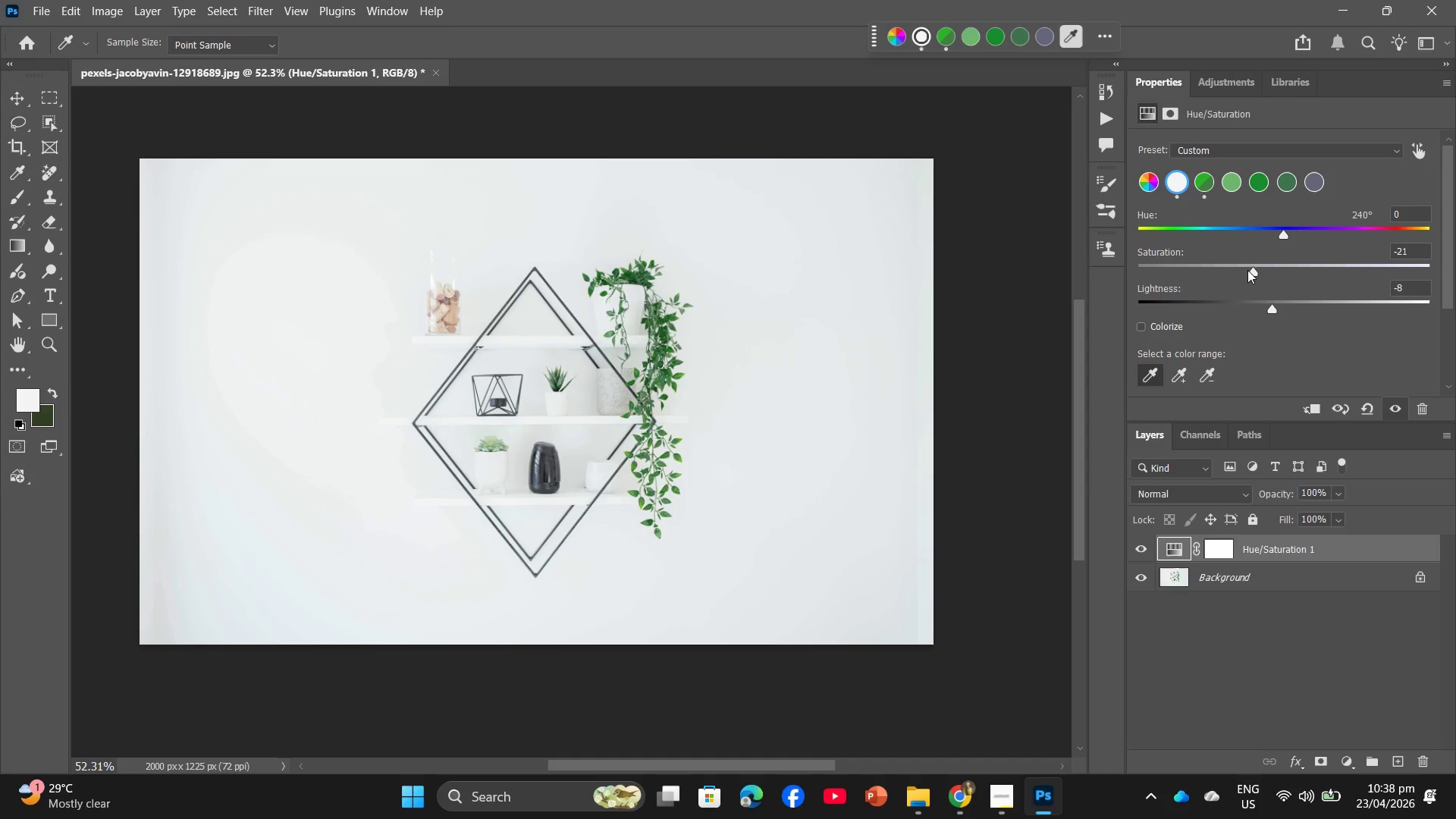 
left_click_drag(start_coordinate=[1250, 268], to_coordinate=[1267, 271])
 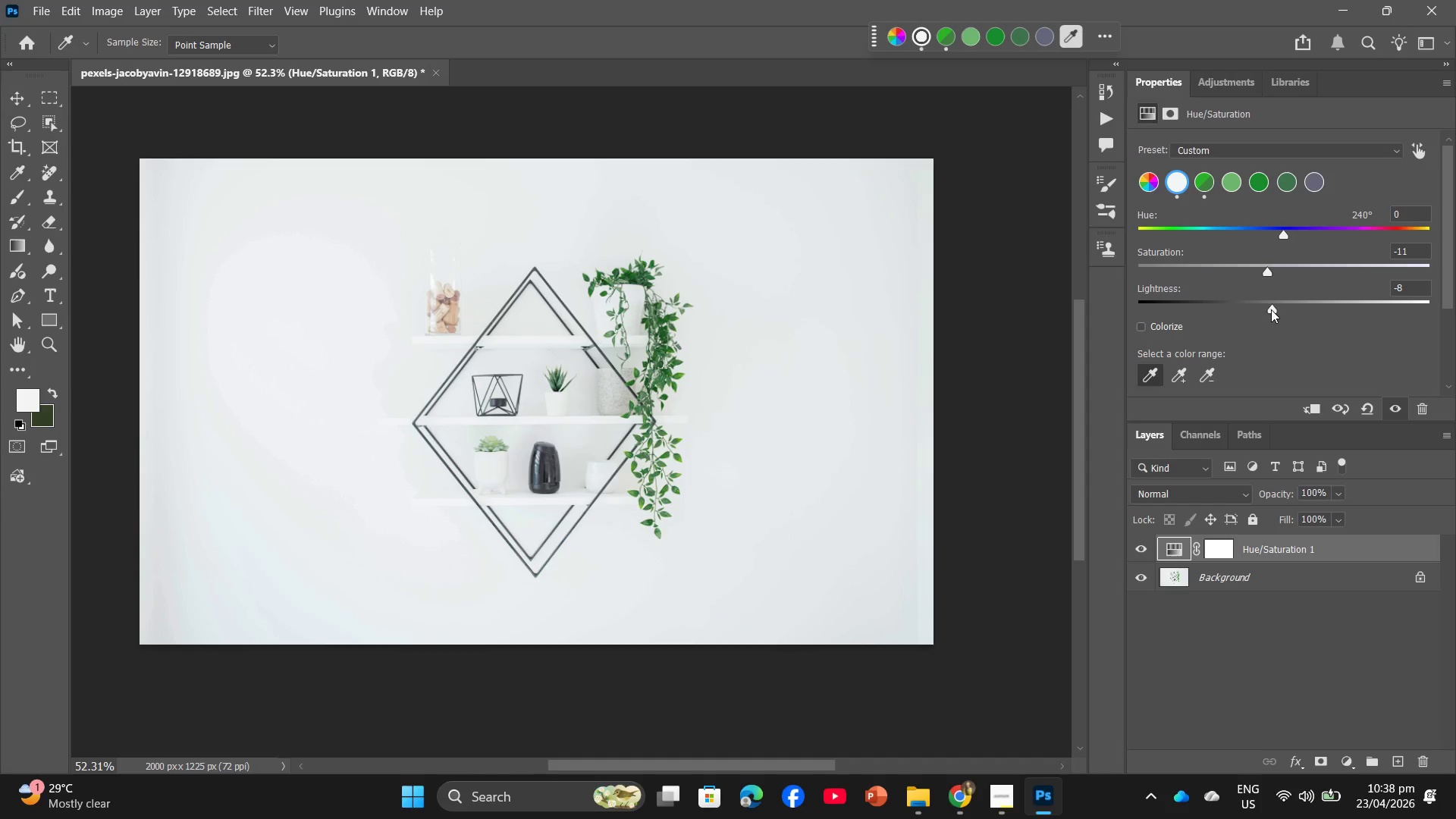 
left_click_drag(start_coordinate=[1271, 309], to_coordinate=[1266, 311])
 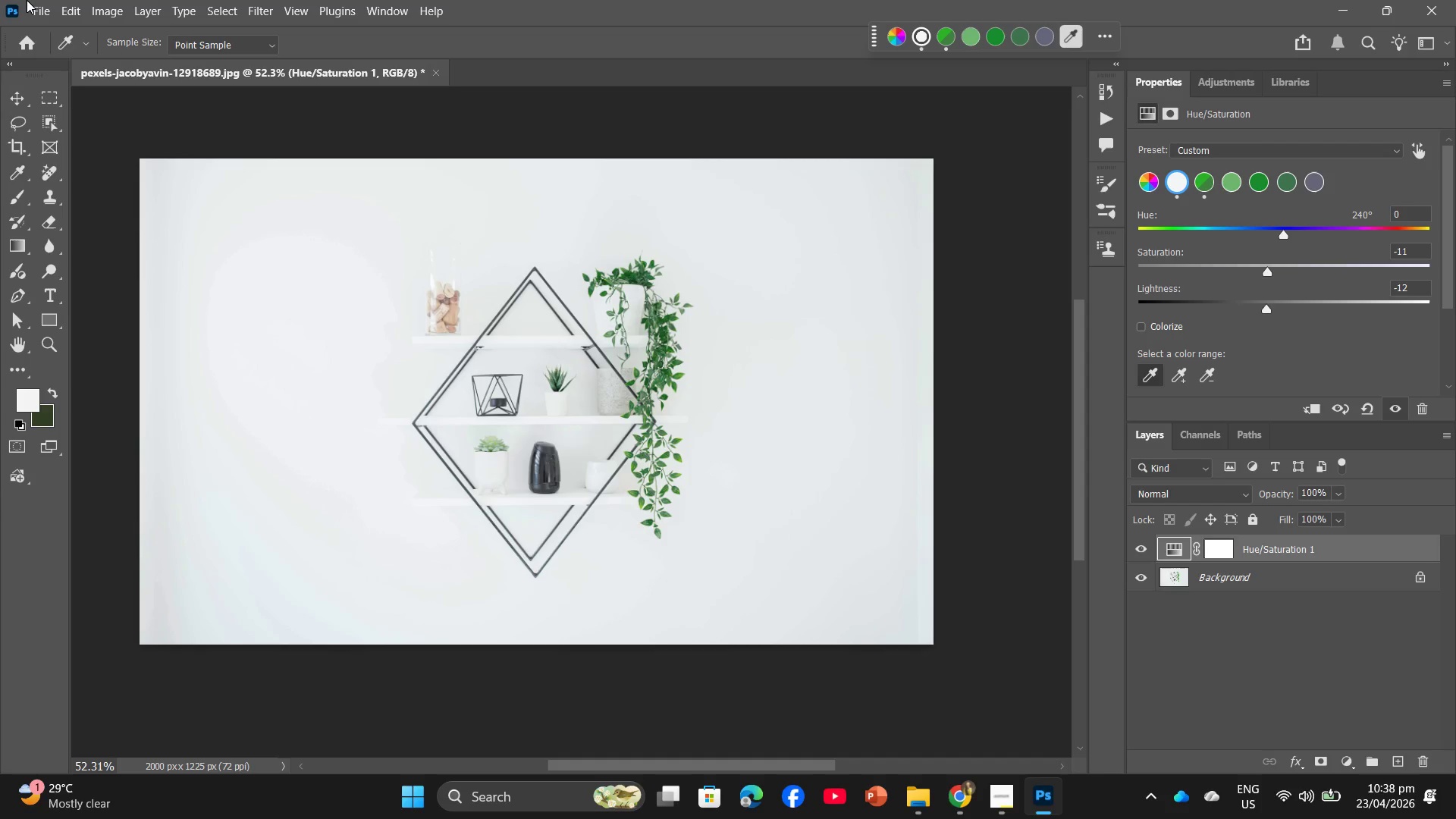 
double_click([35, 9])
 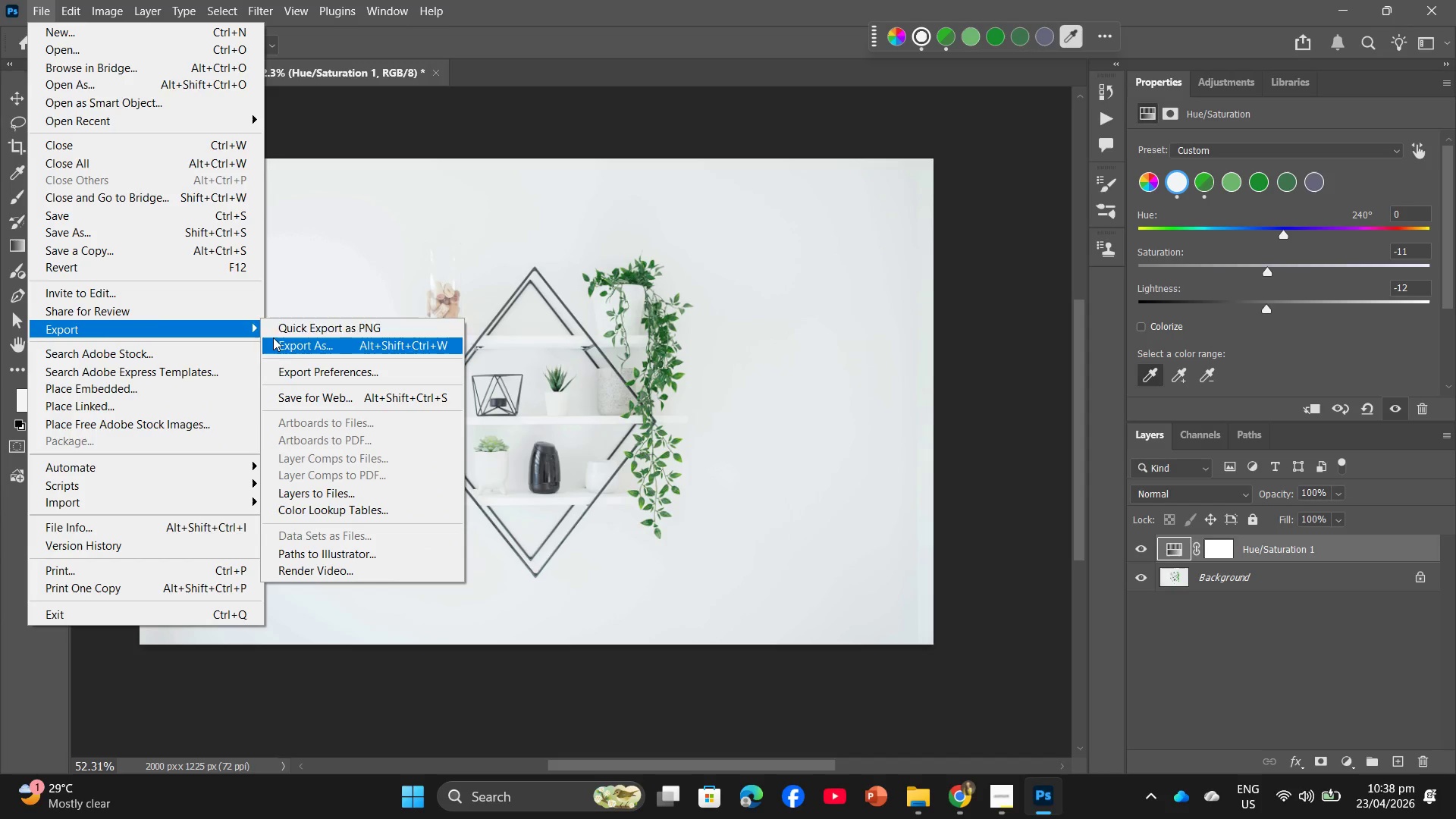 
left_click([308, 345])
 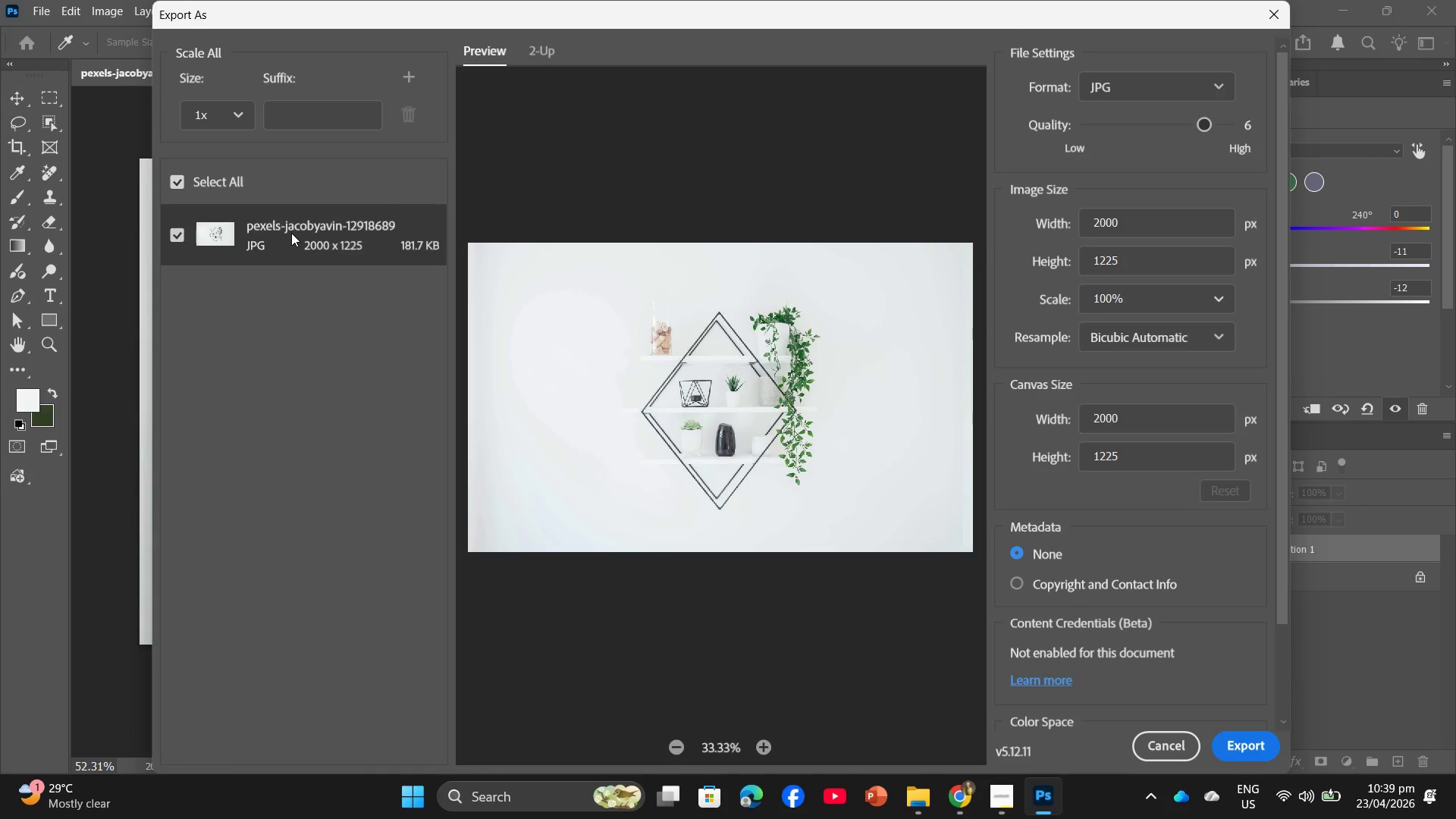 
wait(49.53)
 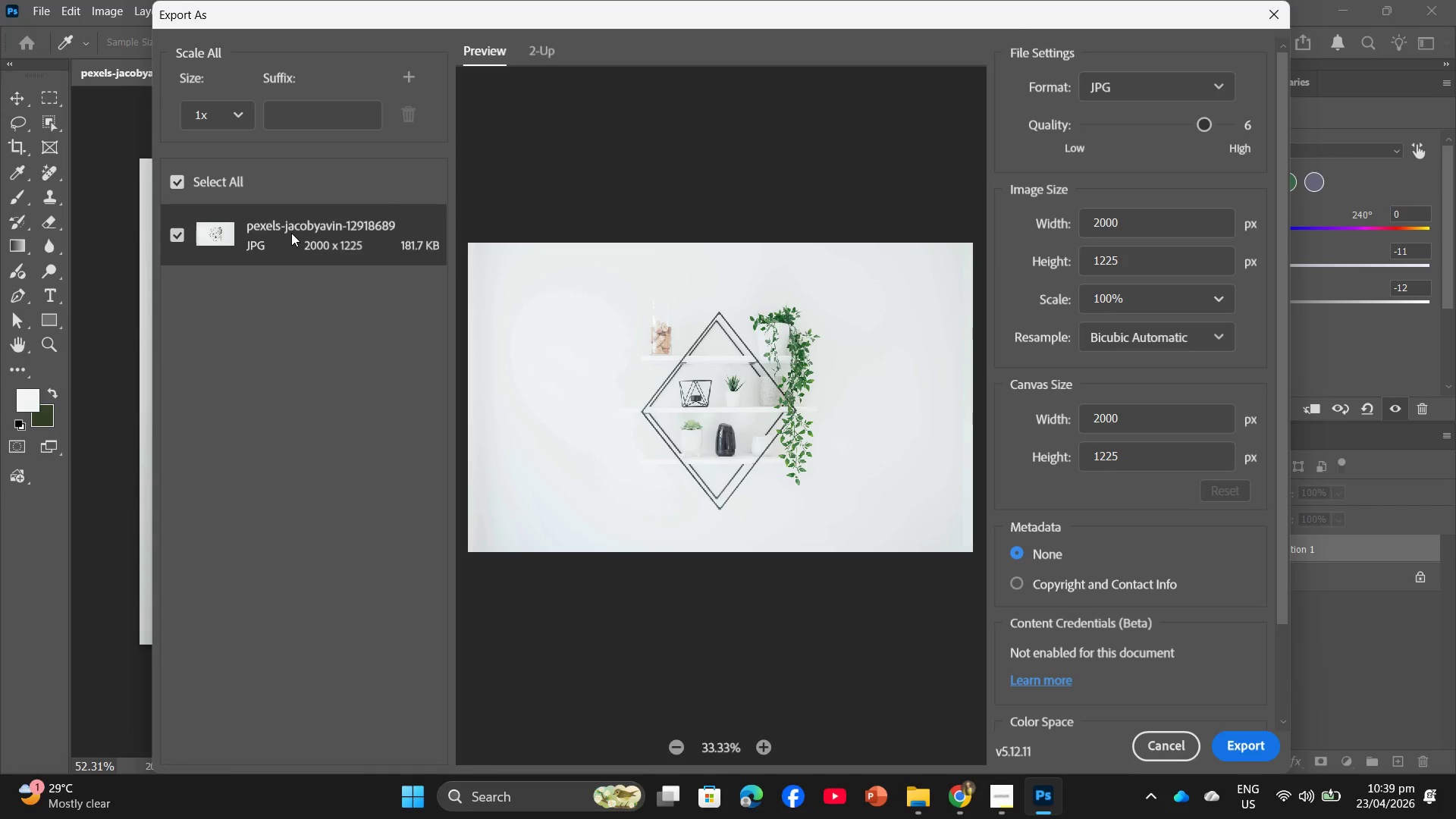 
left_click([1235, 753])
 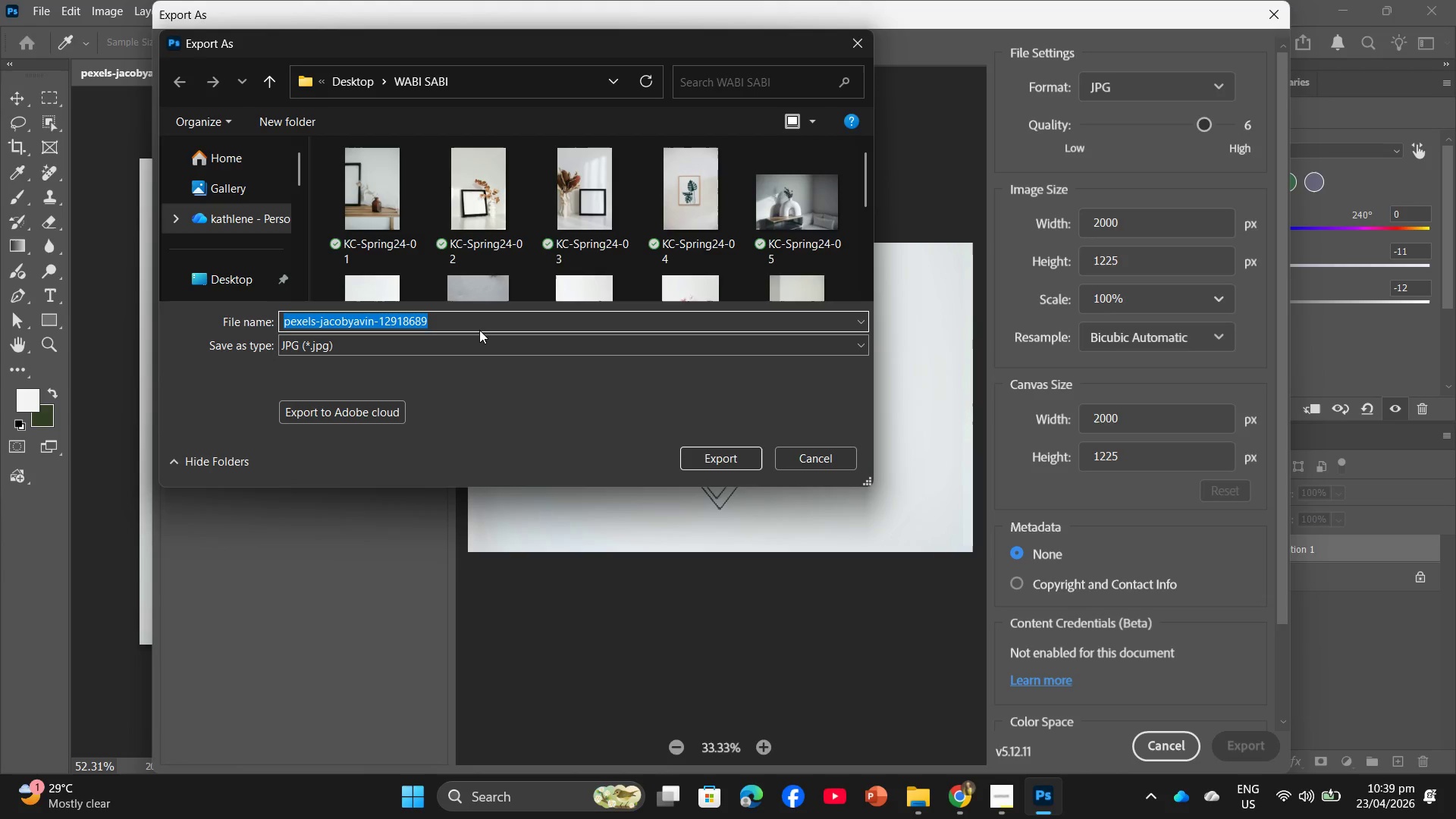 
key(Control+V)
 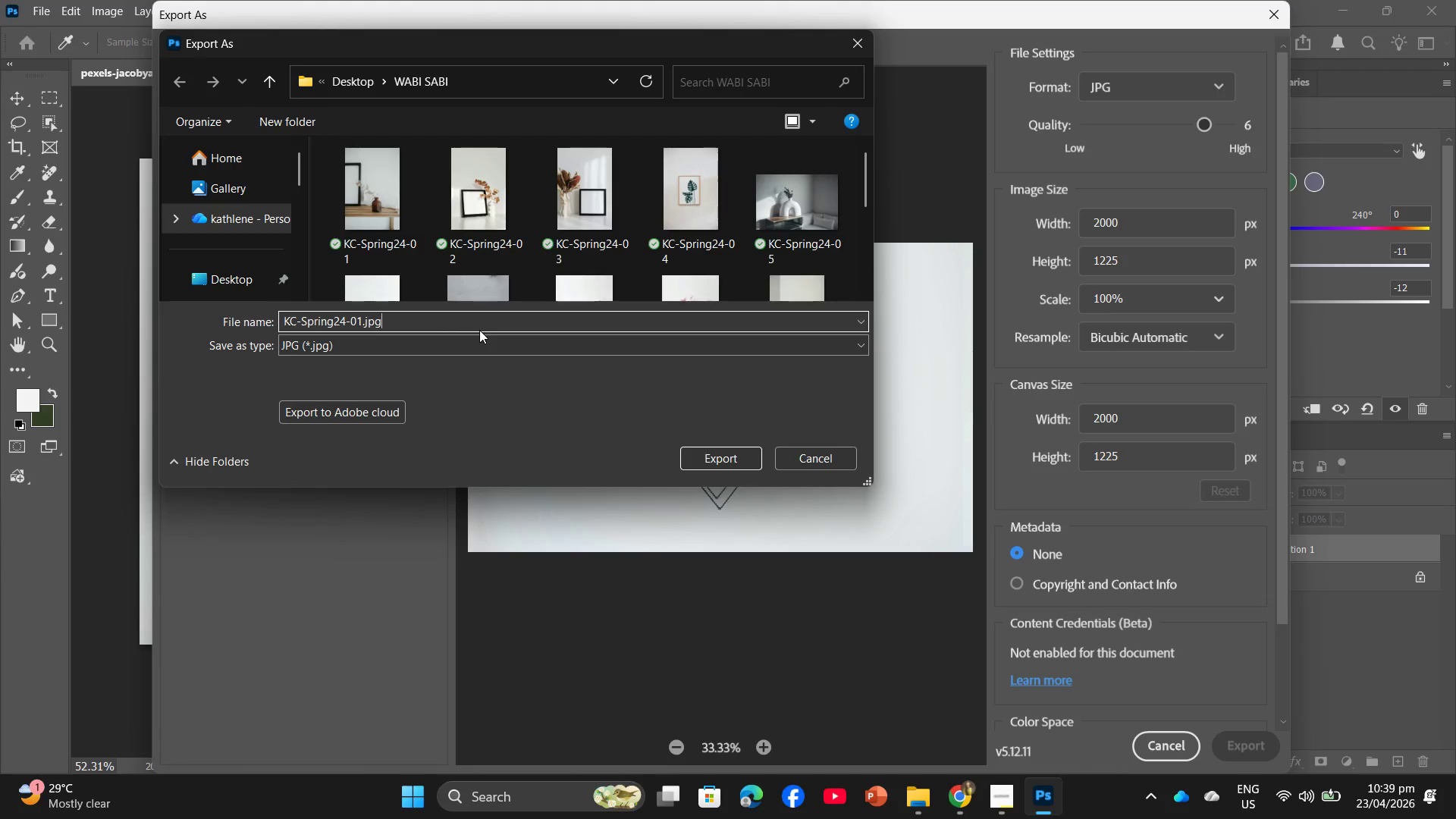 
wait(7.2)
 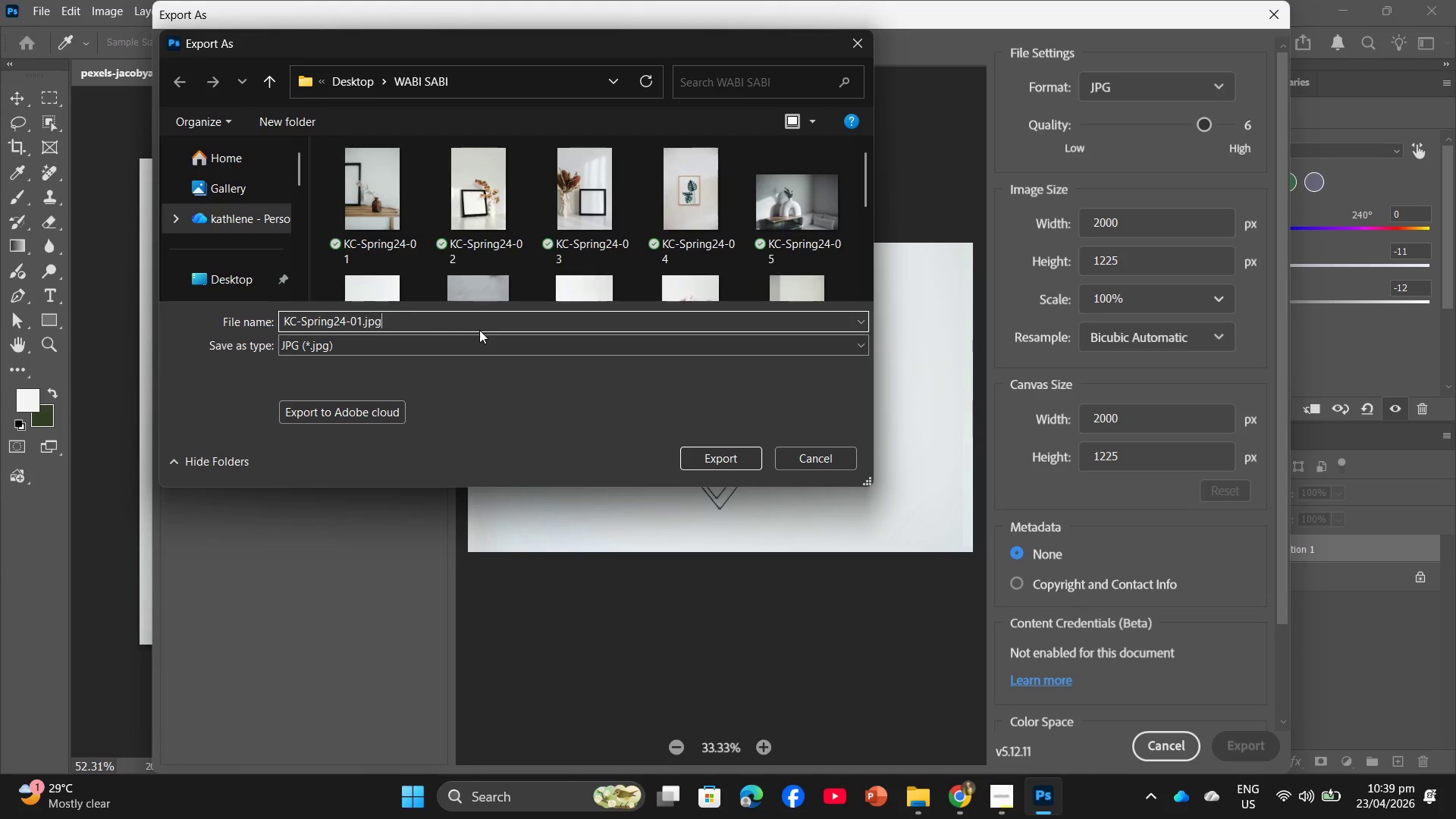 
scroll: coordinate [534, 282], scroll_direction: down, amount: 3.0
 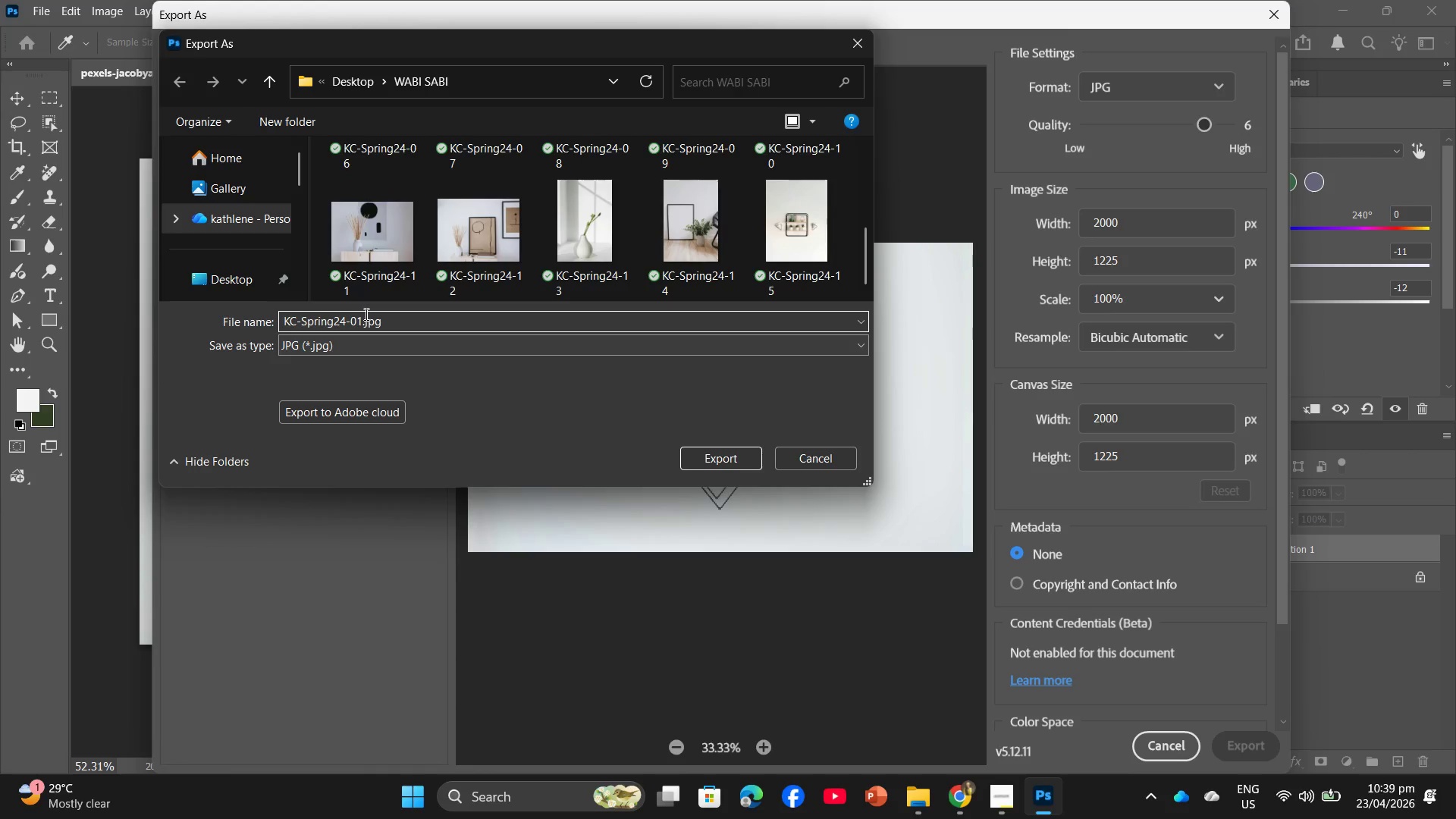 
left_click_drag(start_coordinate=[361, 320], to_coordinate=[353, 318])
 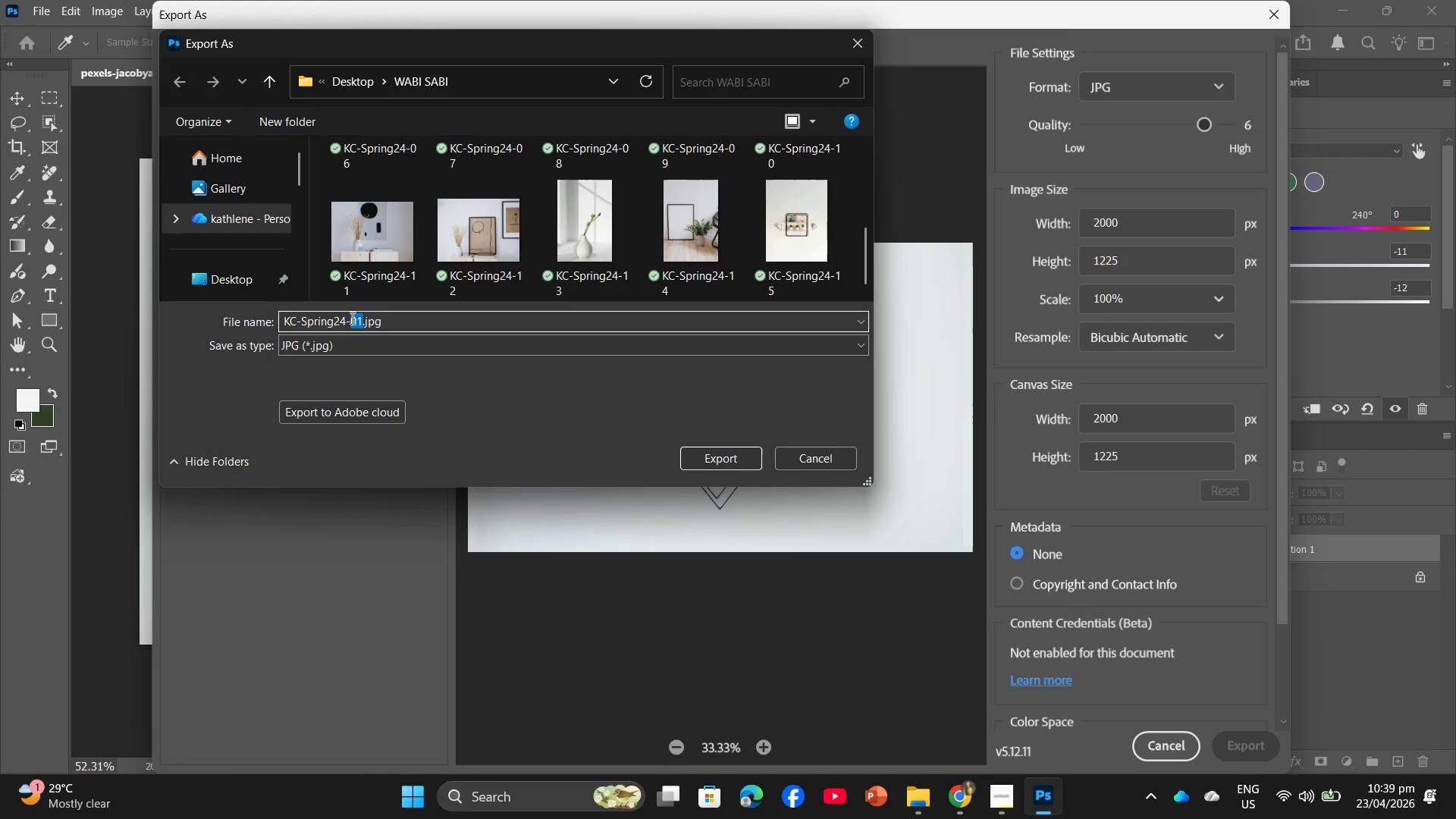 
type(15)
 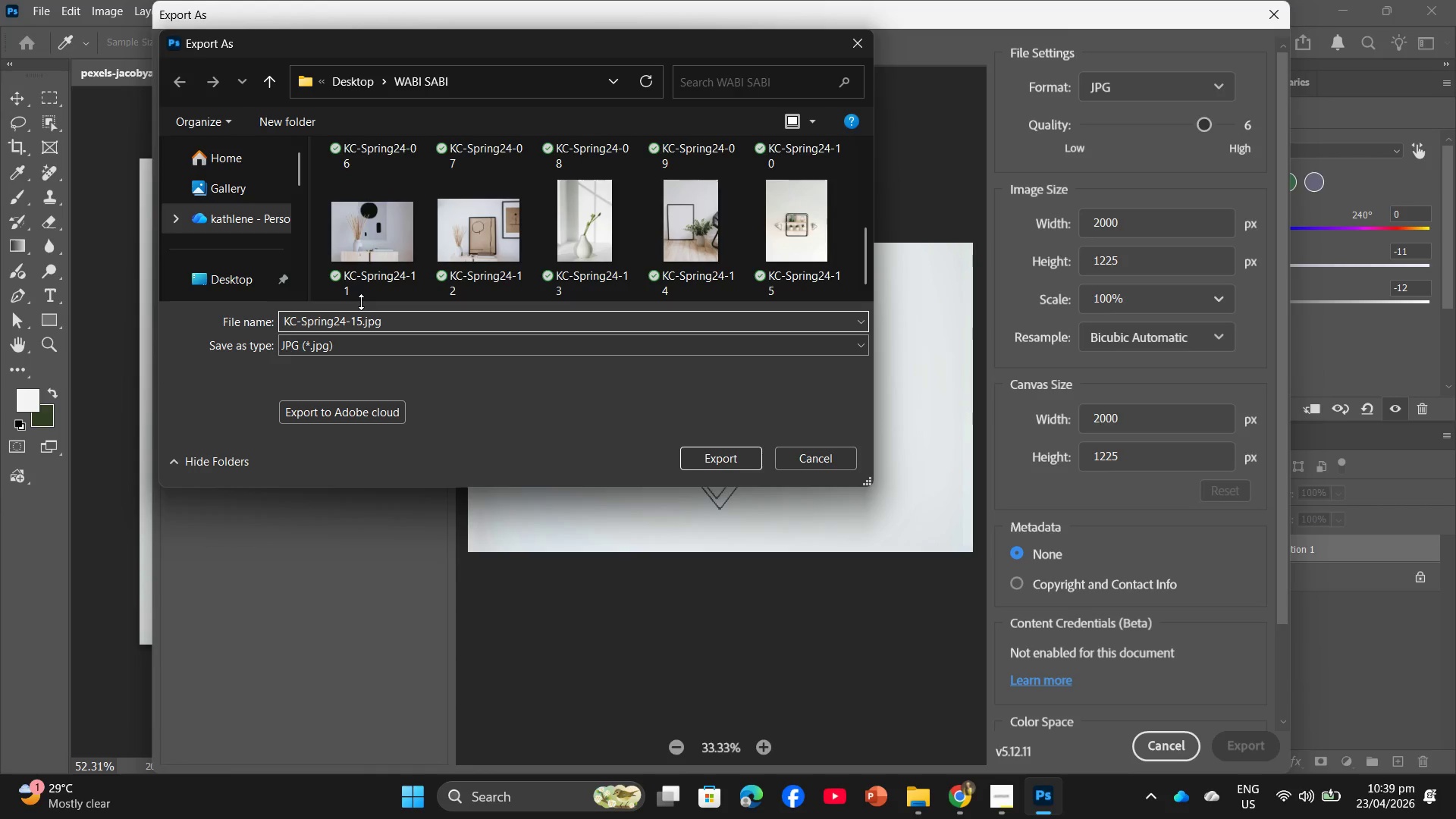 
key(Backspace)
 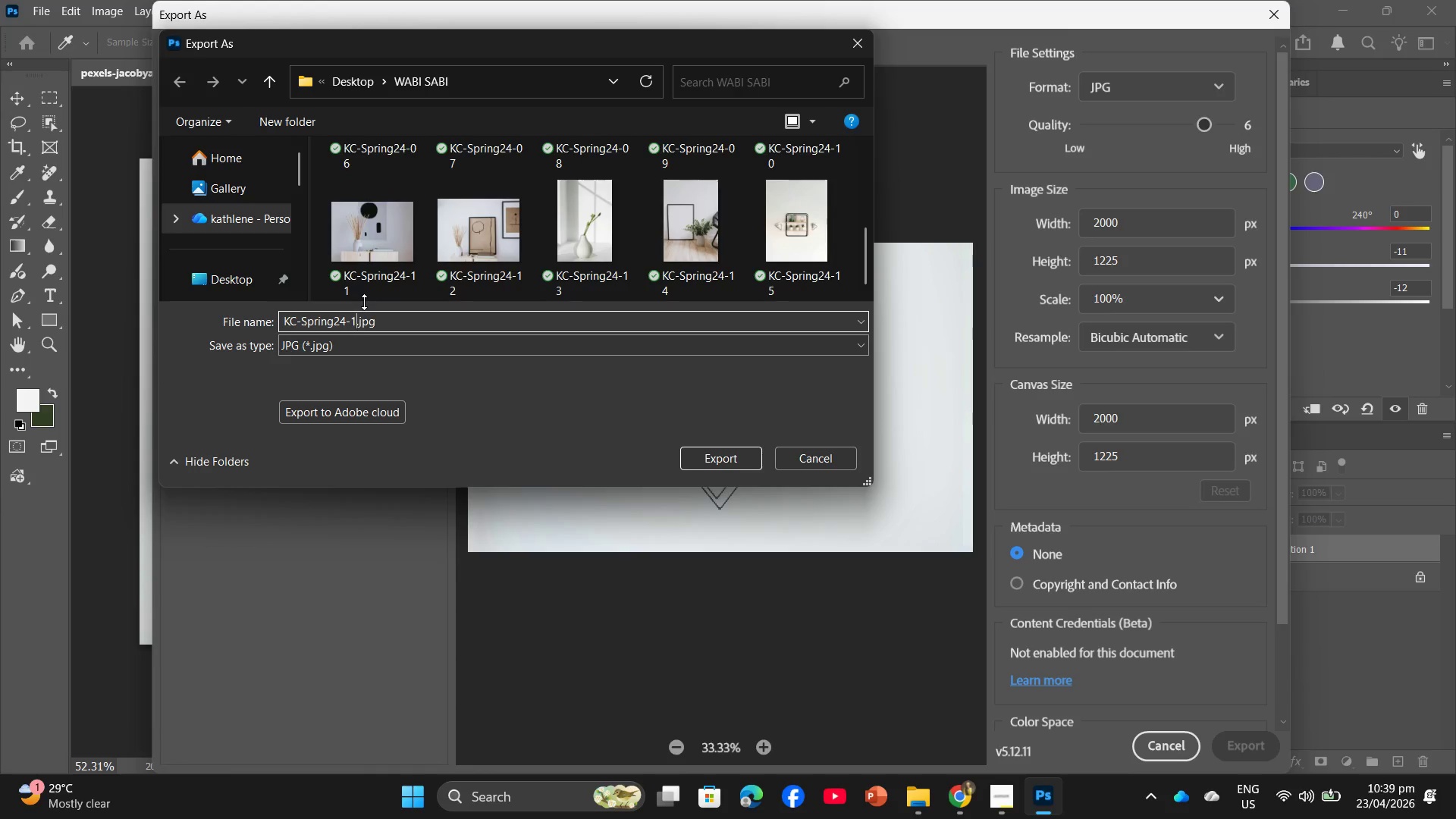 
key(6)
 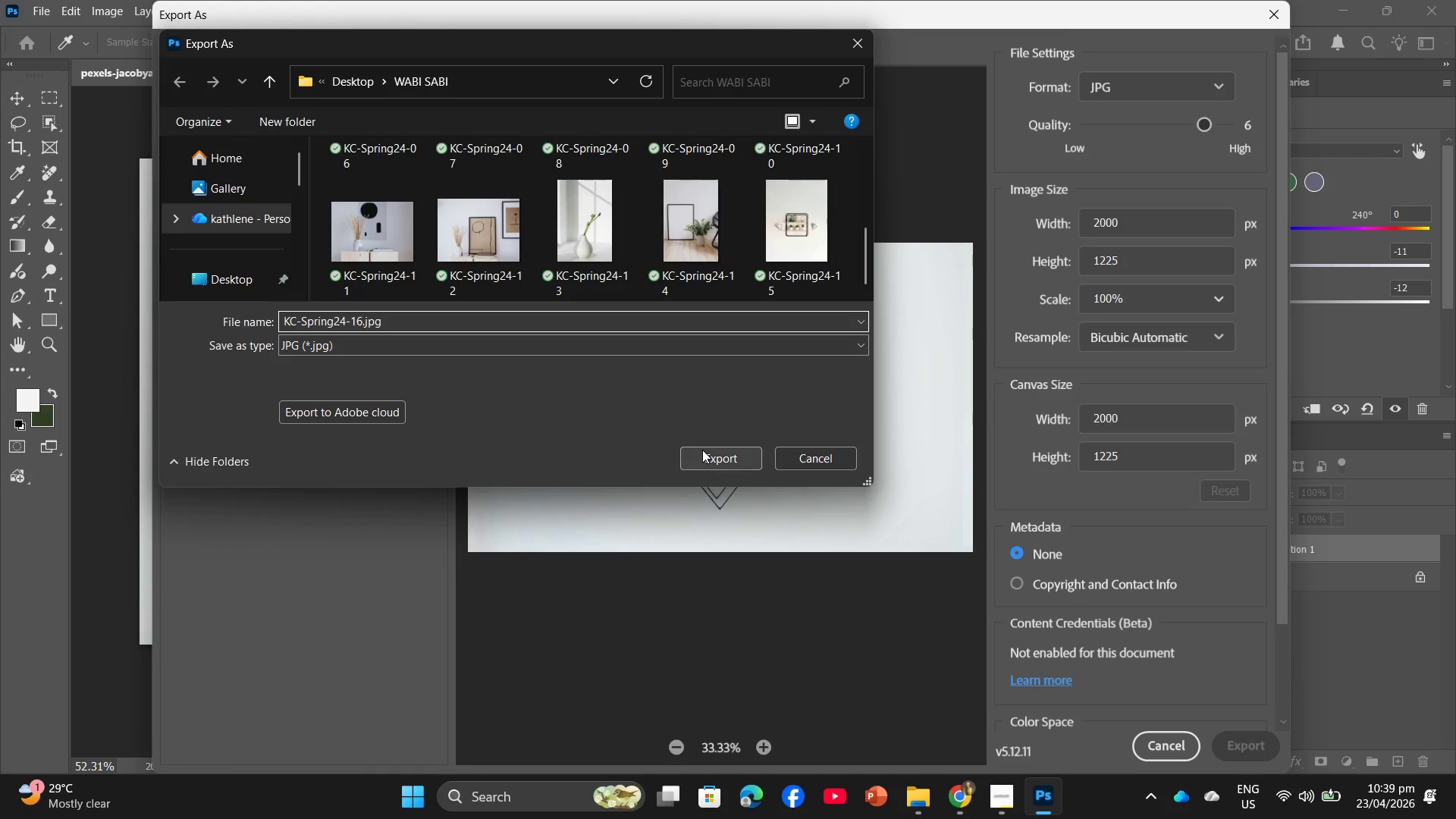 
left_click([702, 450])
 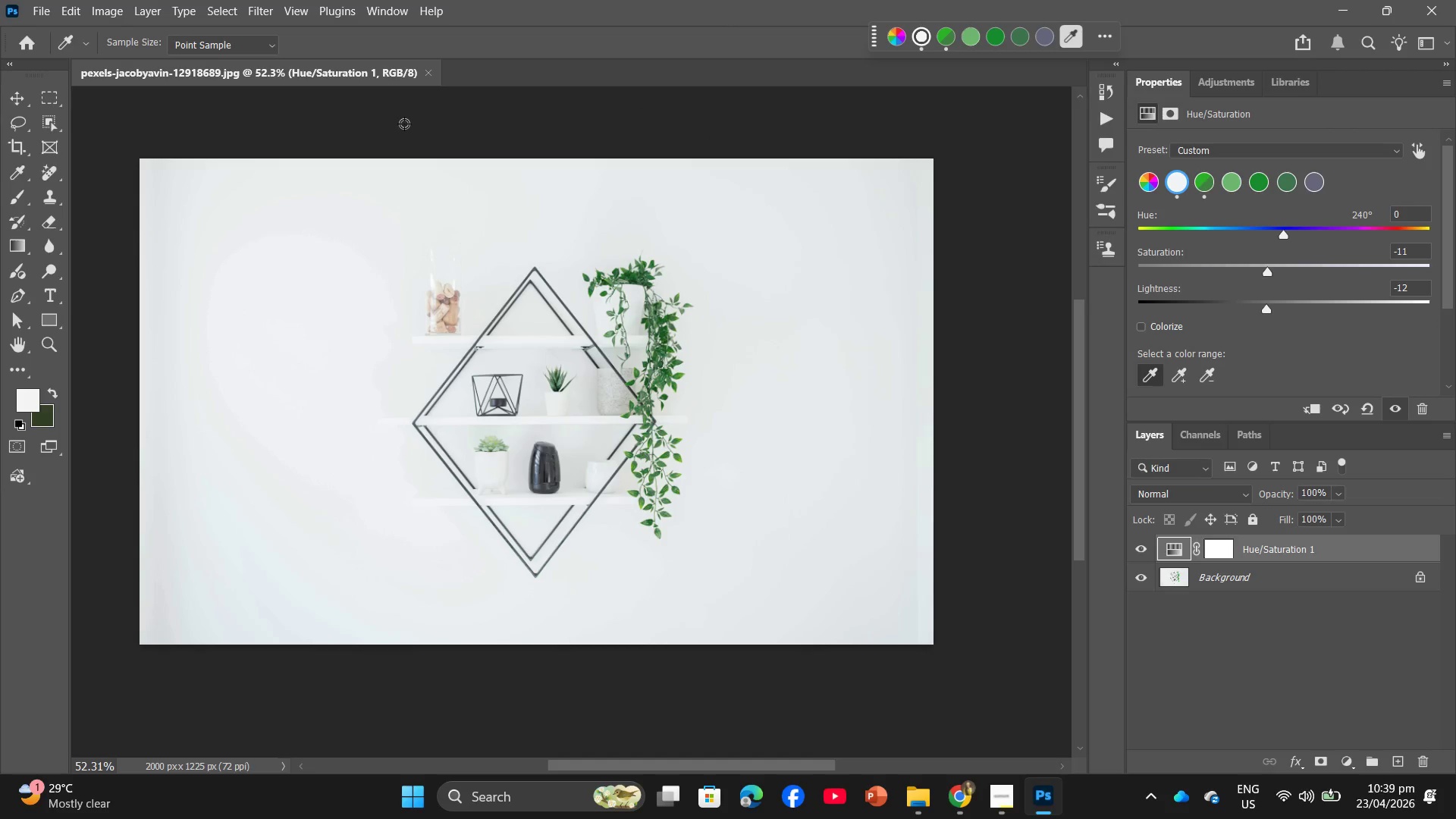 
left_click([431, 71])
 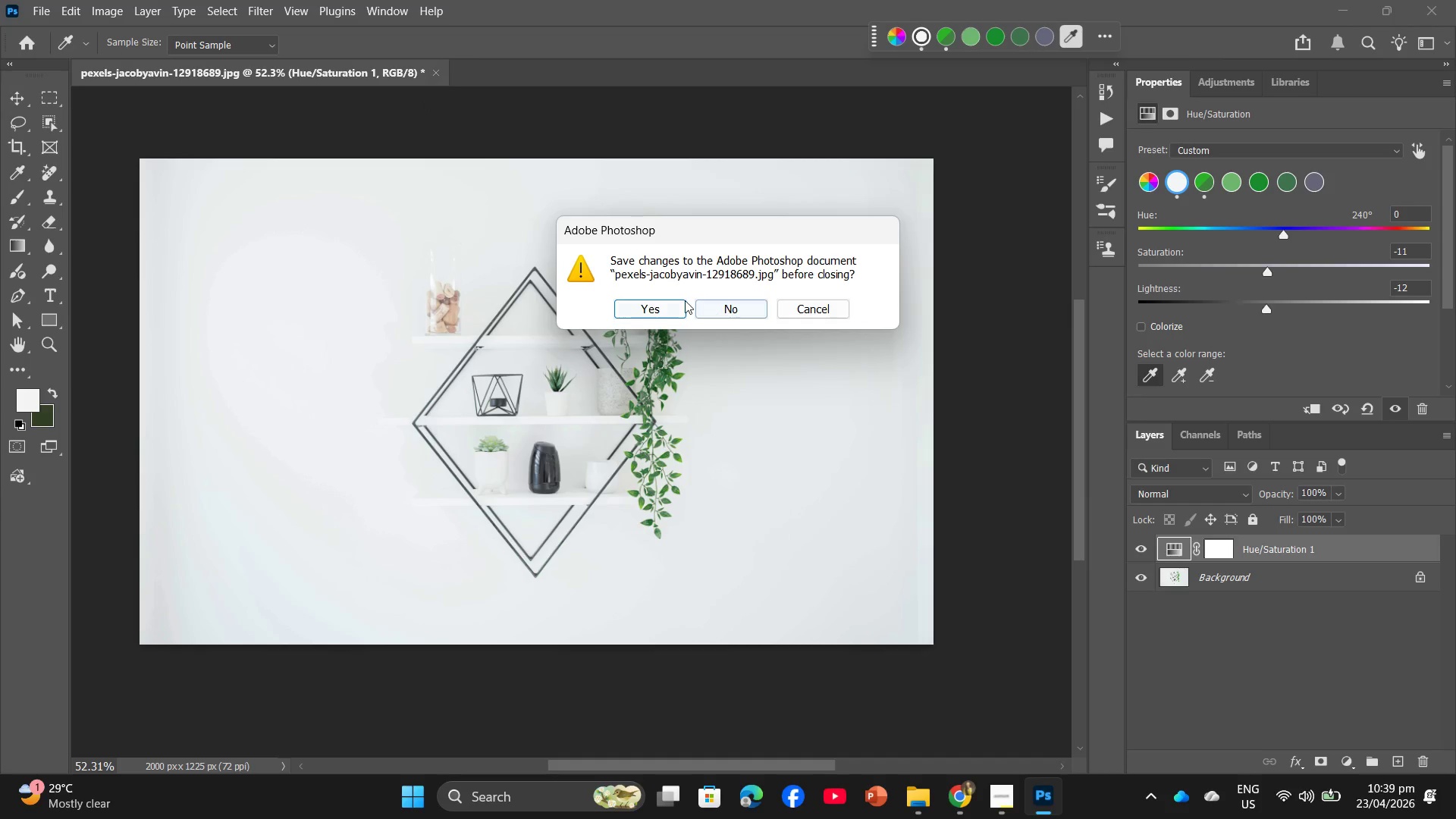 
left_click([714, 312])
 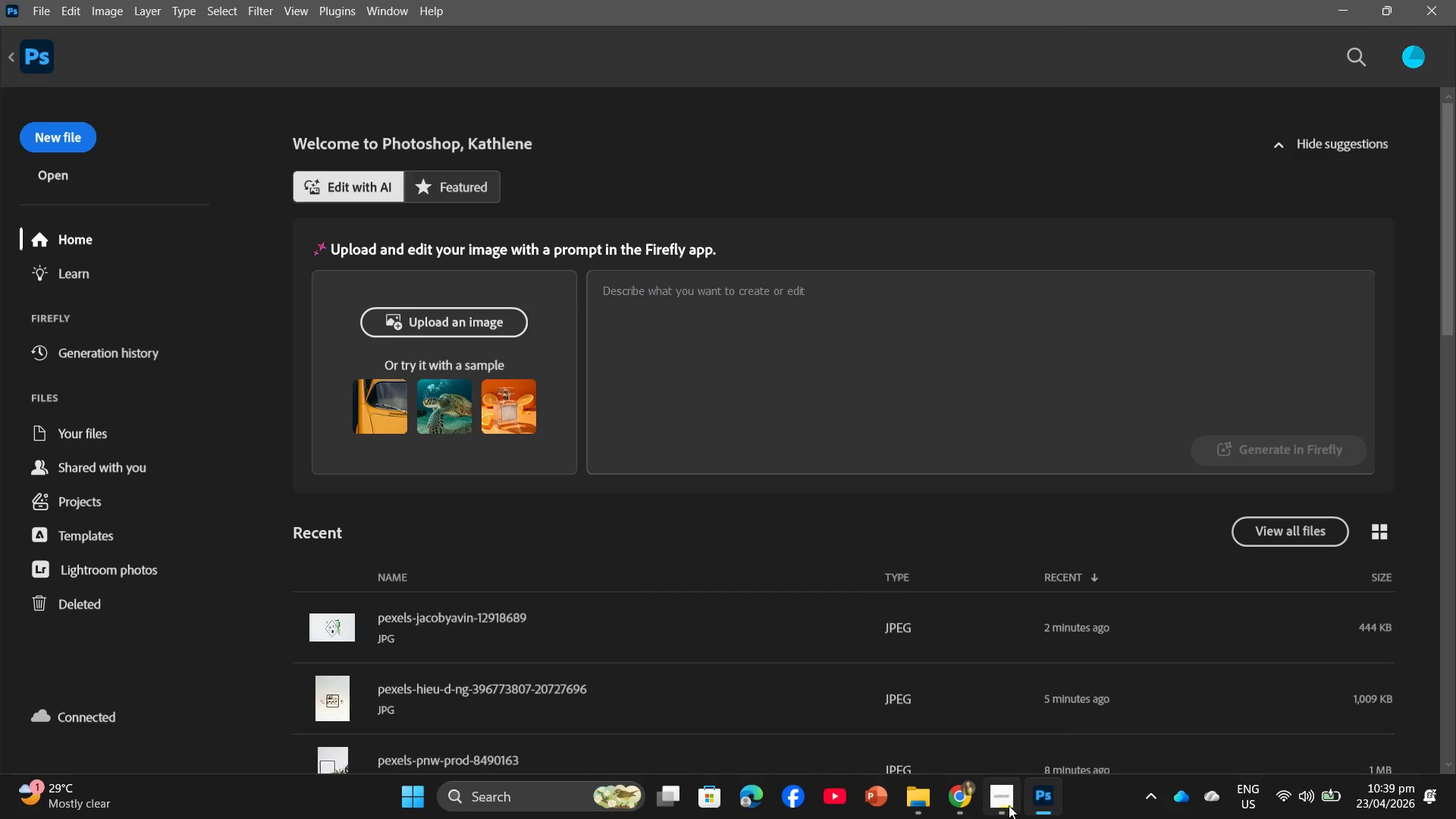 
left_click([1009, 805])